 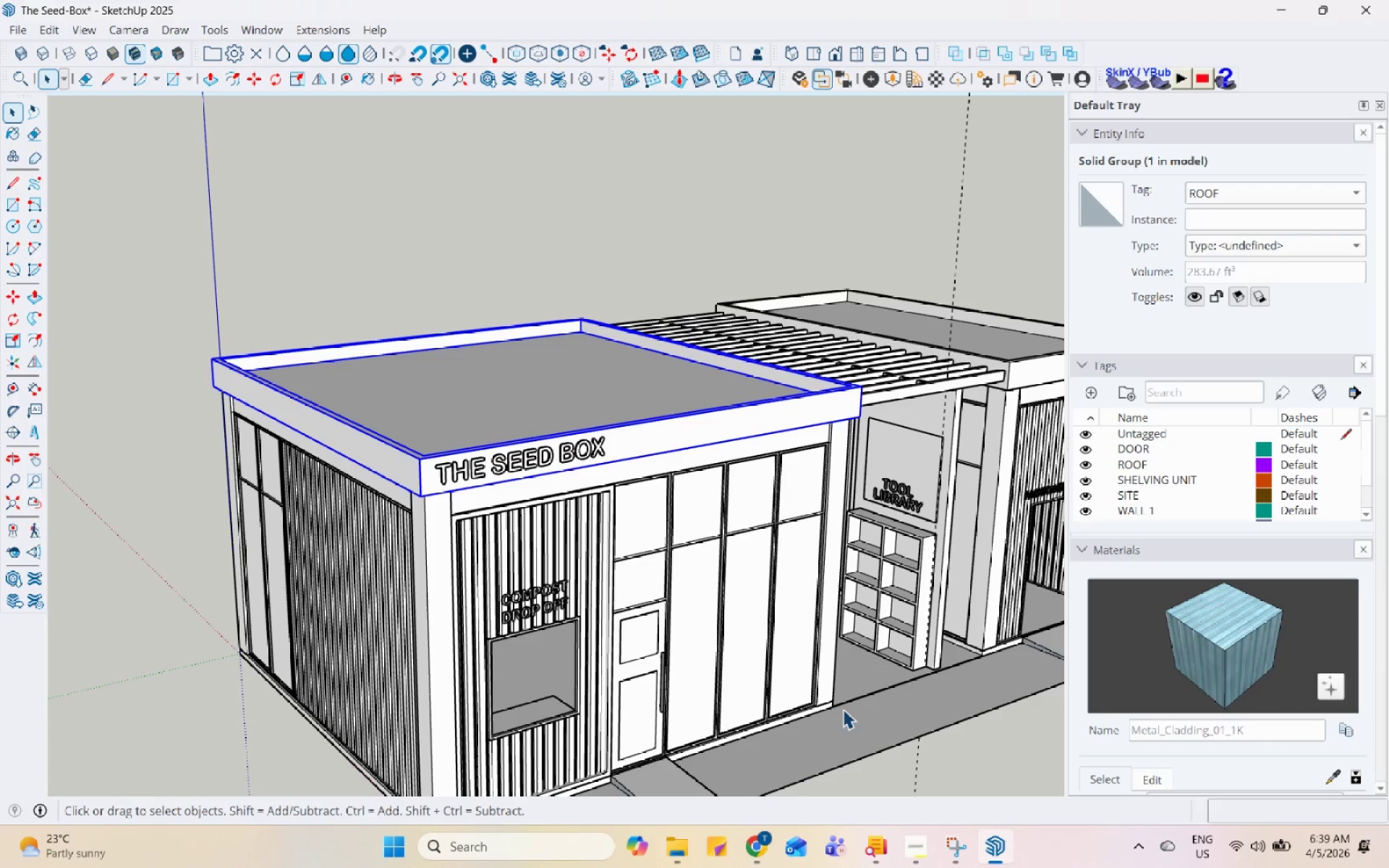 
left_click([748, 863])
 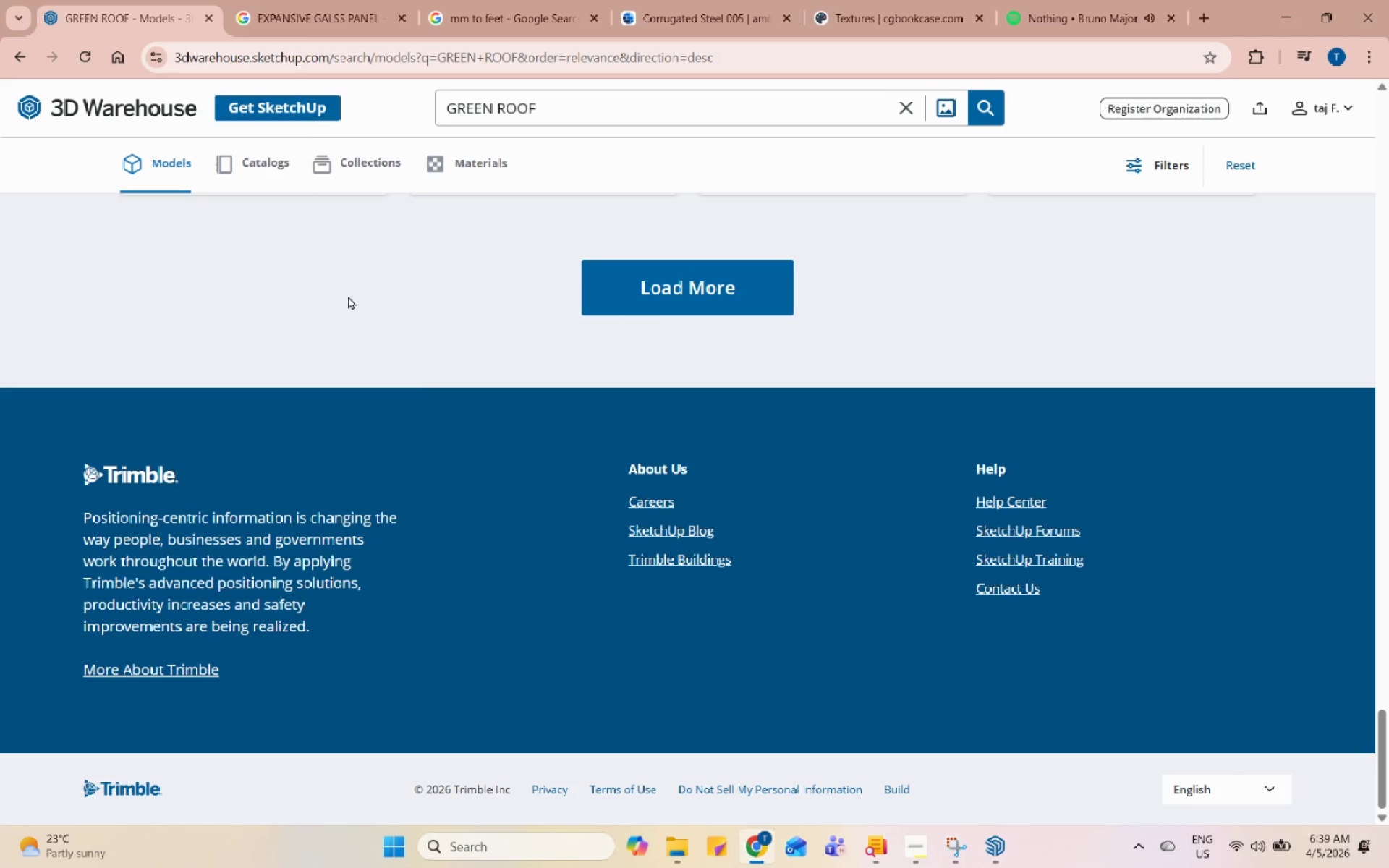 
scroll: coordinate [566, 537], scroll_direction: up, amount: 46.0
 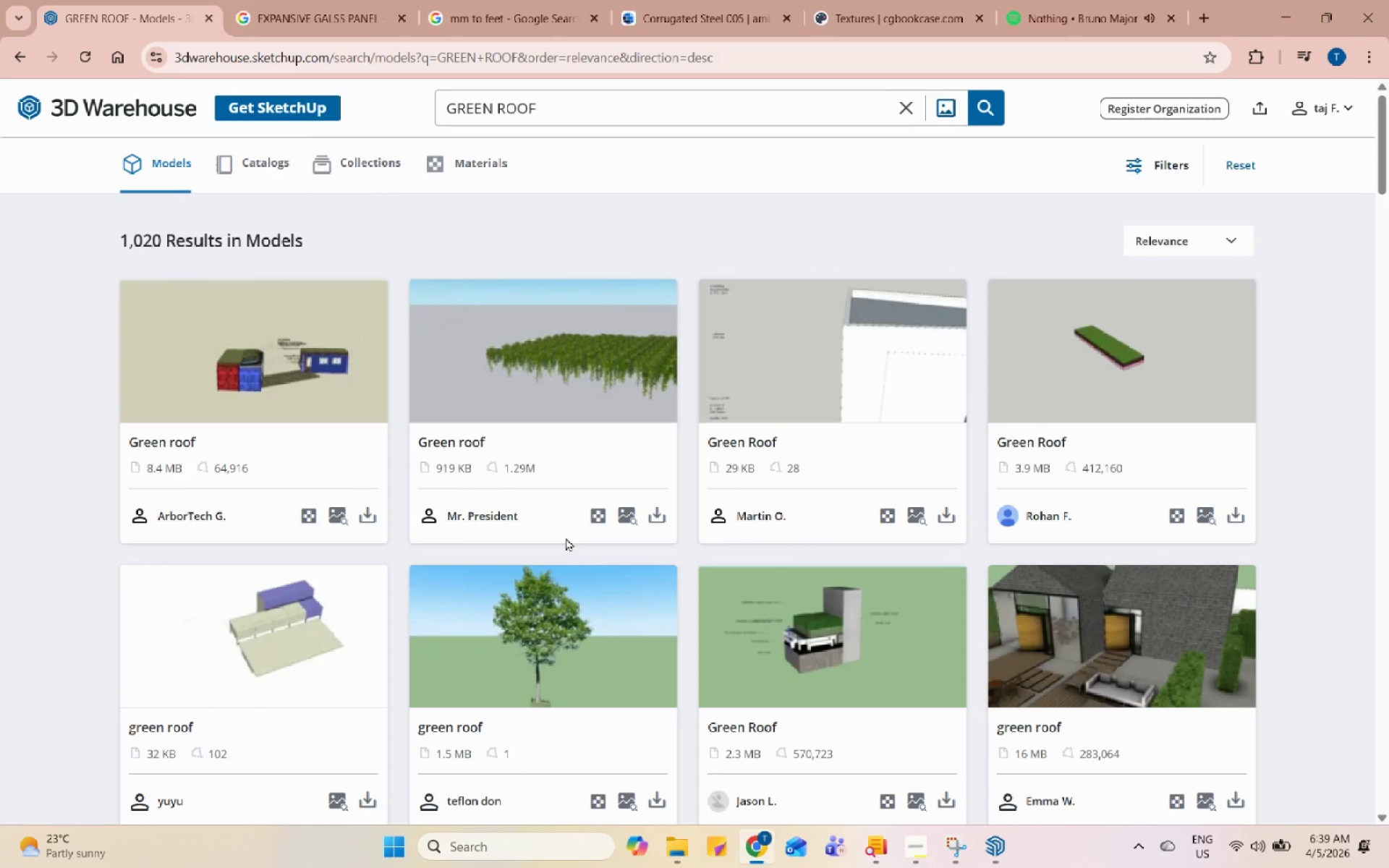 
scroll: coordinate [784, 503], scroll_direction: down, amount: 11.0
 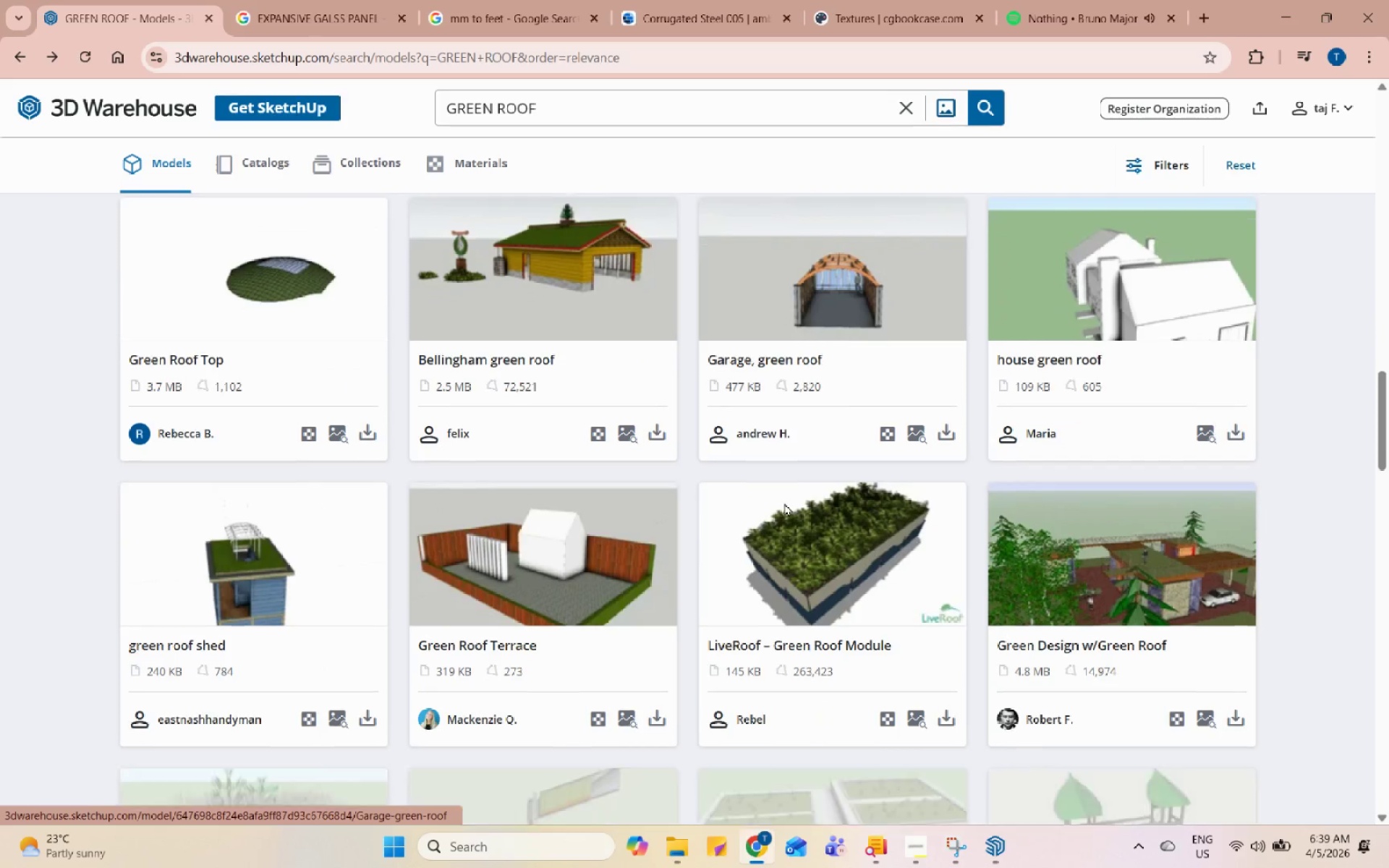 
left_click([784, 503])
 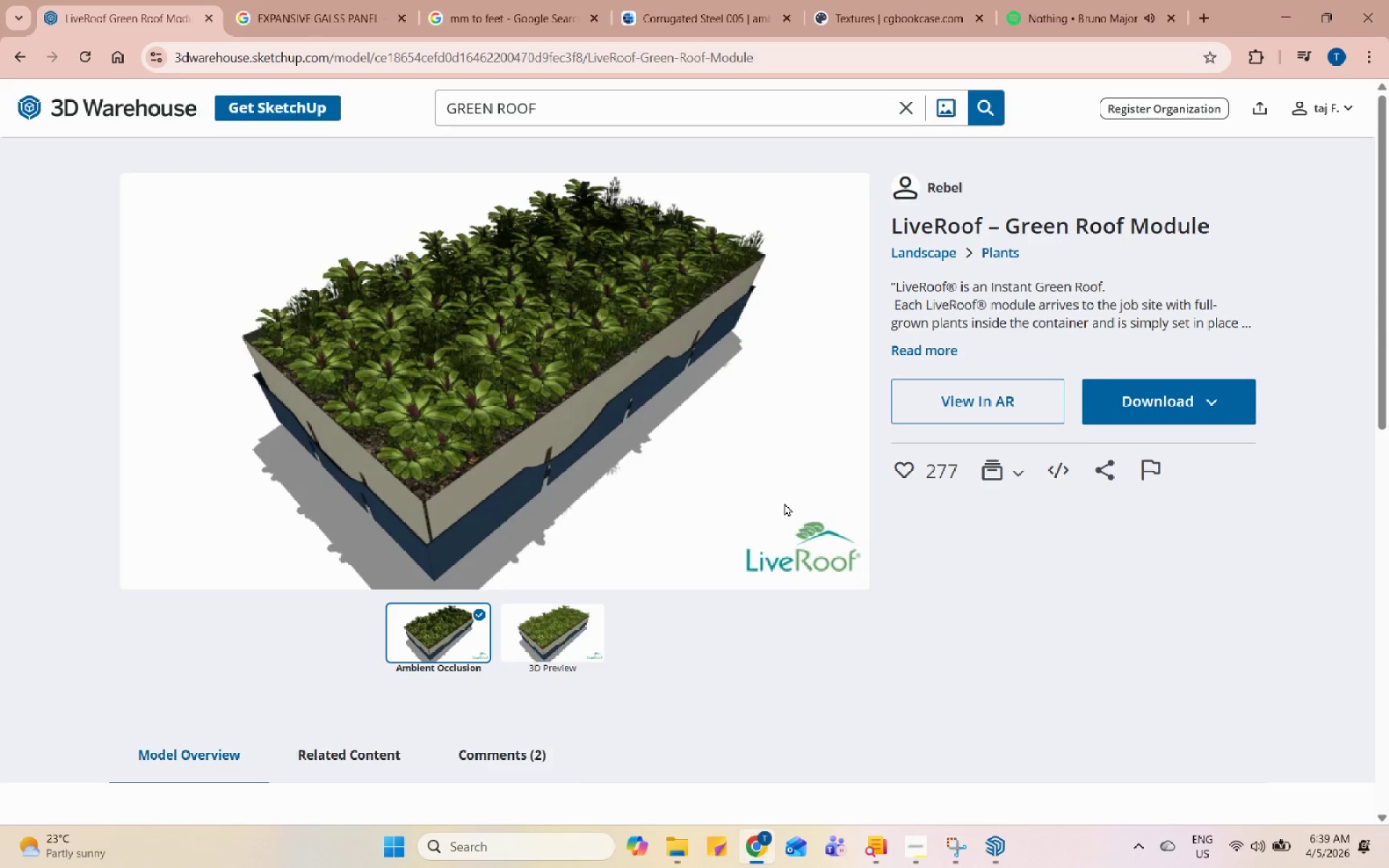 
 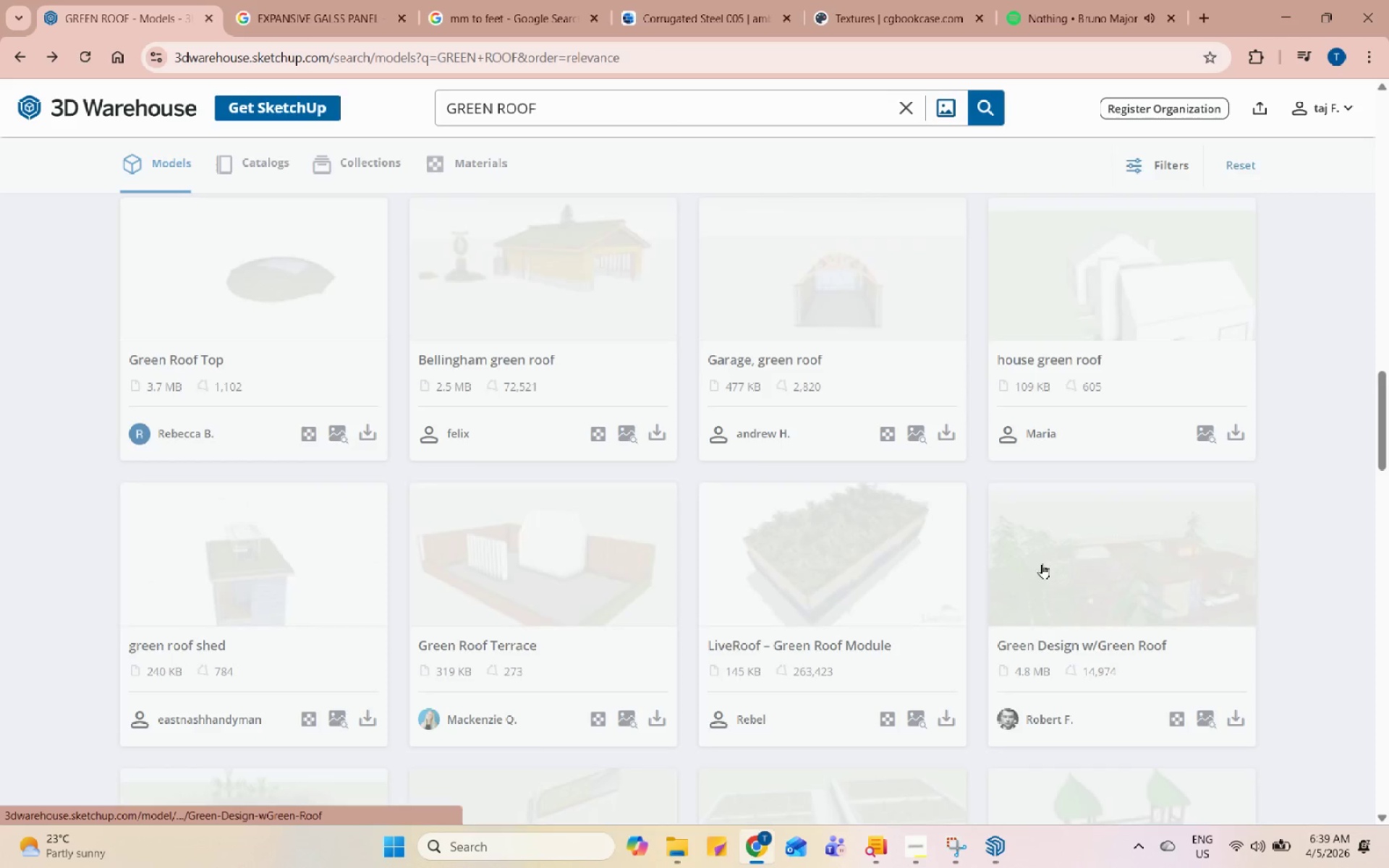 
scroll: coordinate [475, 616], scroll_direction: down, amount: 11.0
 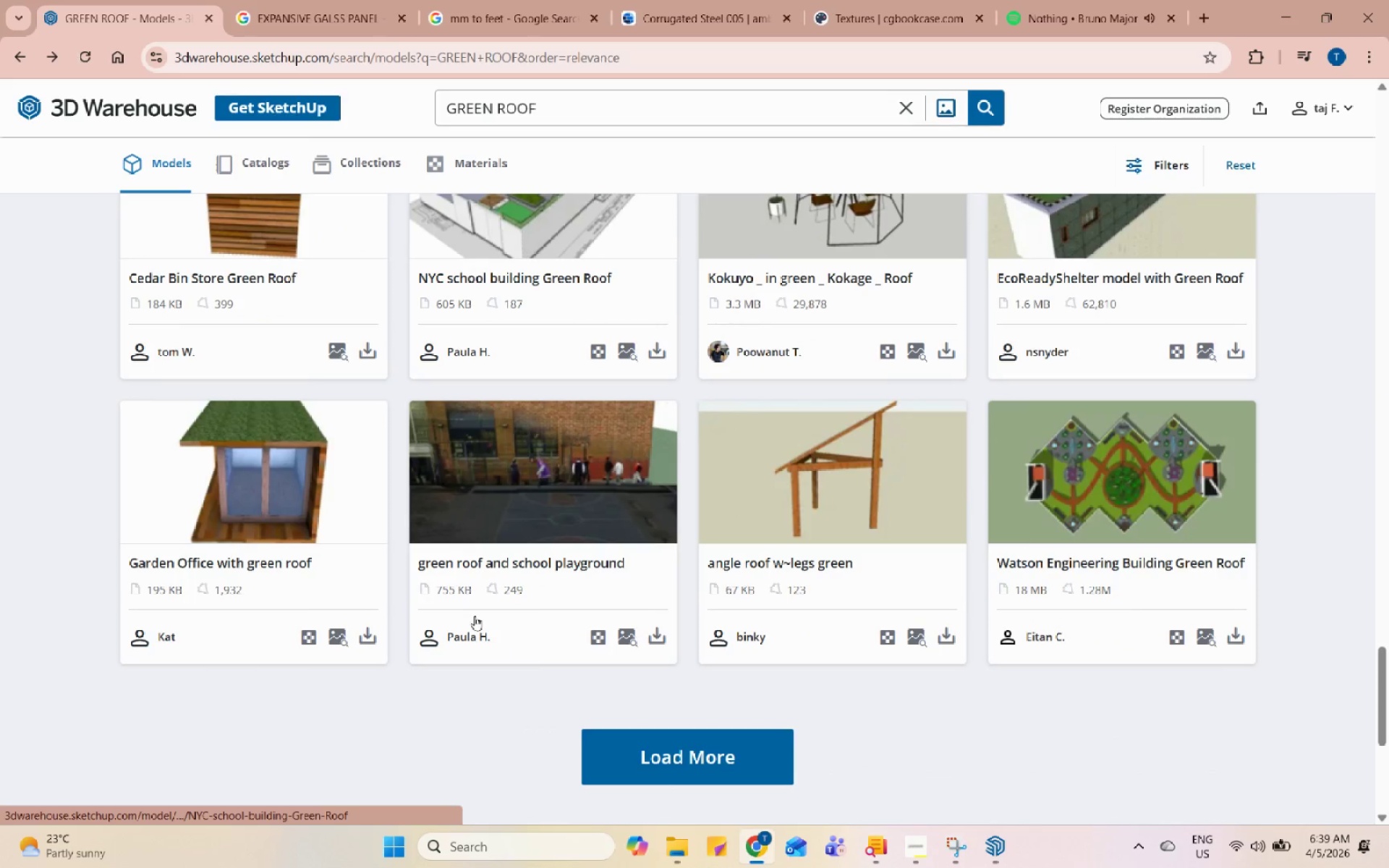 
left_click([642, 749])
 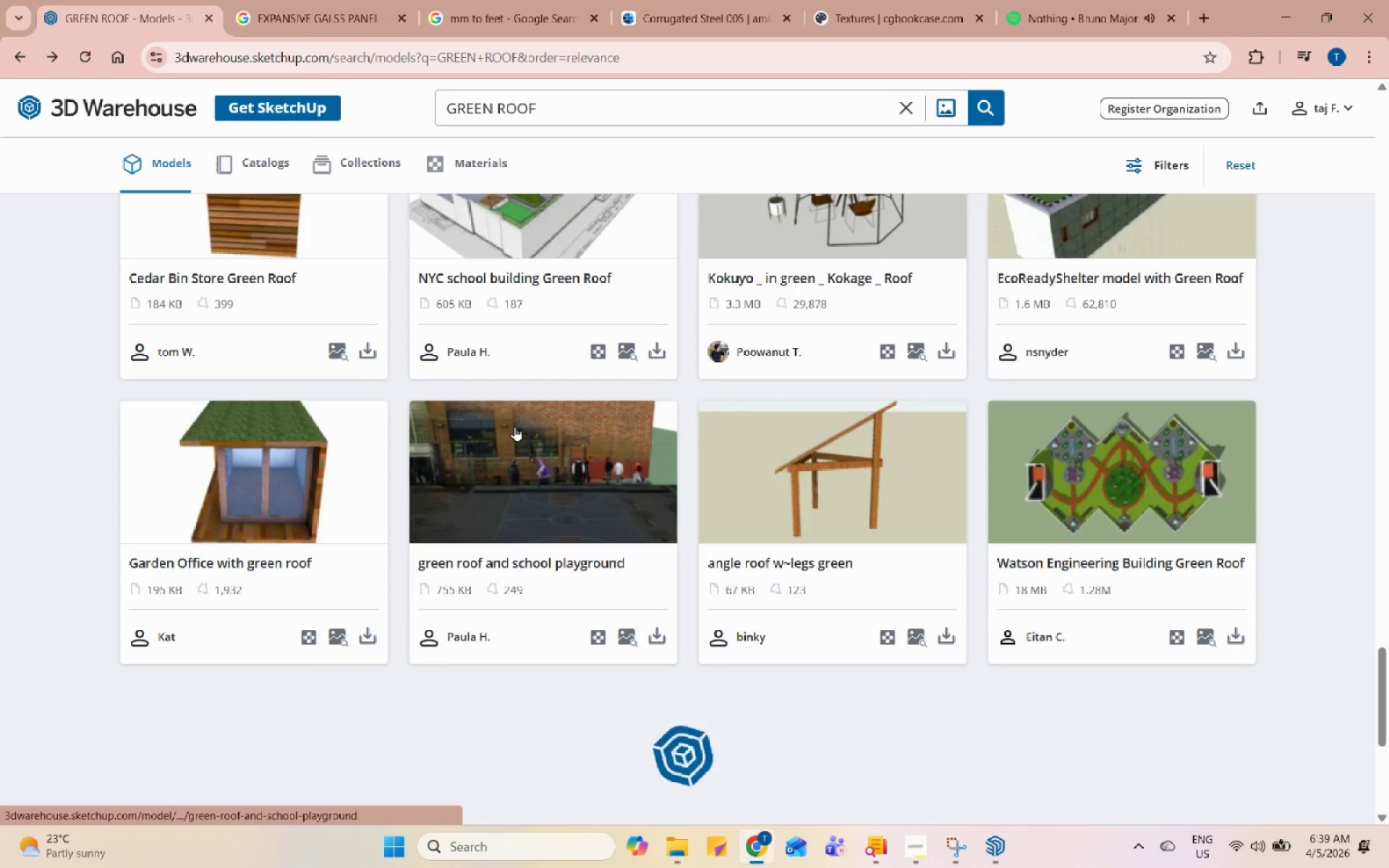 
scroll: coordinate [515, 426], scroll_direction: down, amount: 2.0
 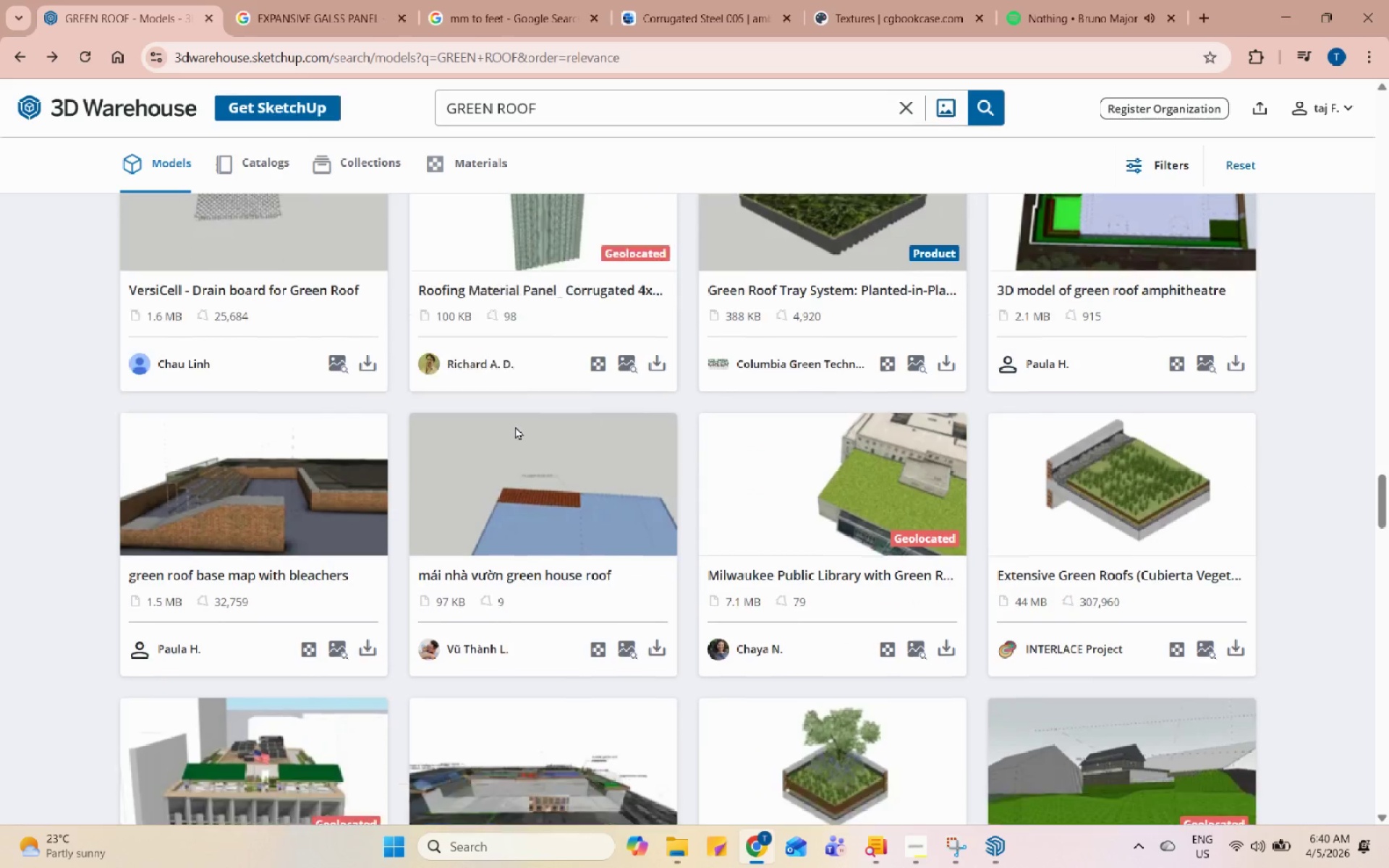 
scroll: coordinate [515, 426], scroll_direction: up, amount: 3.0
 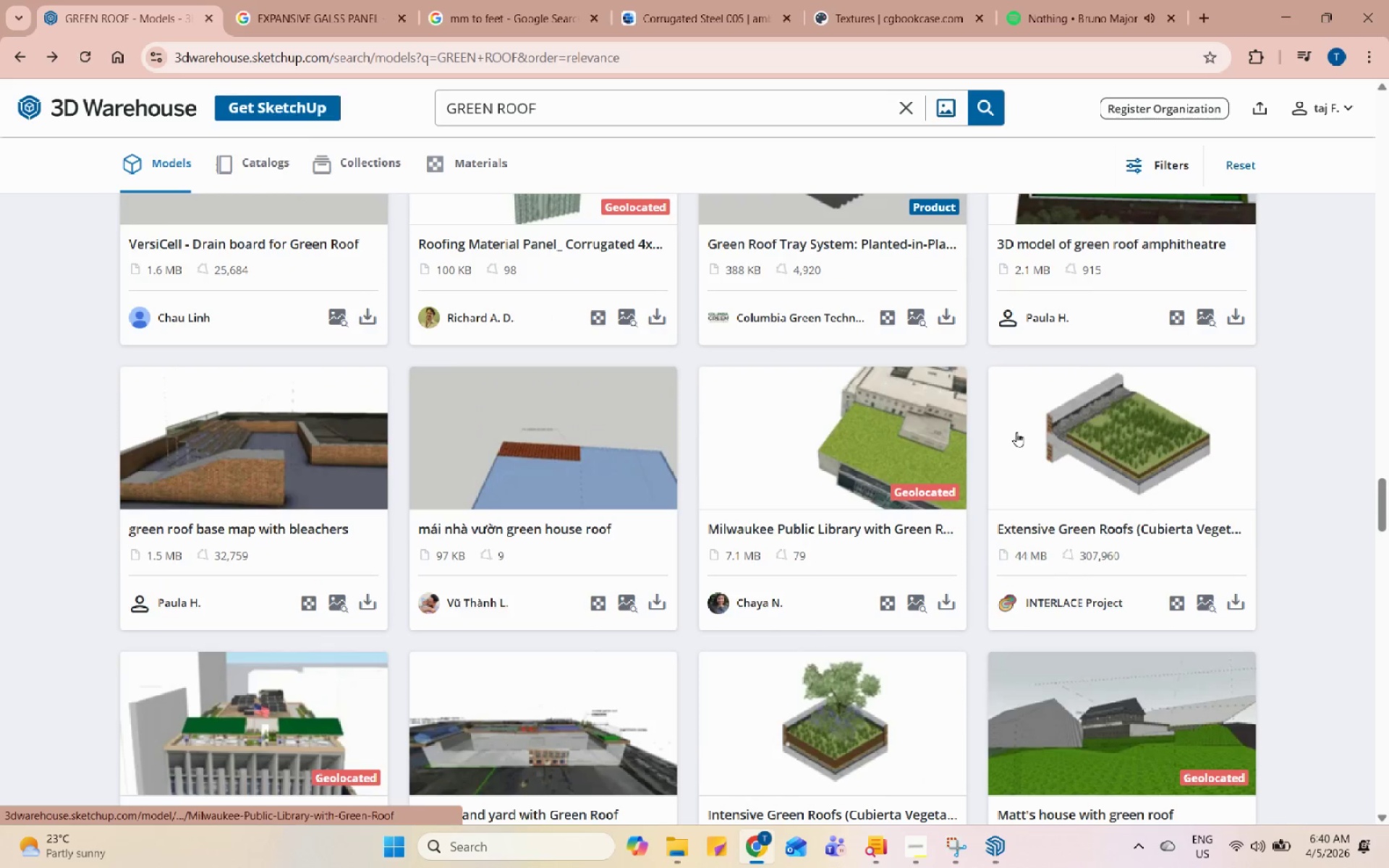 
left_click([1084, 433])
 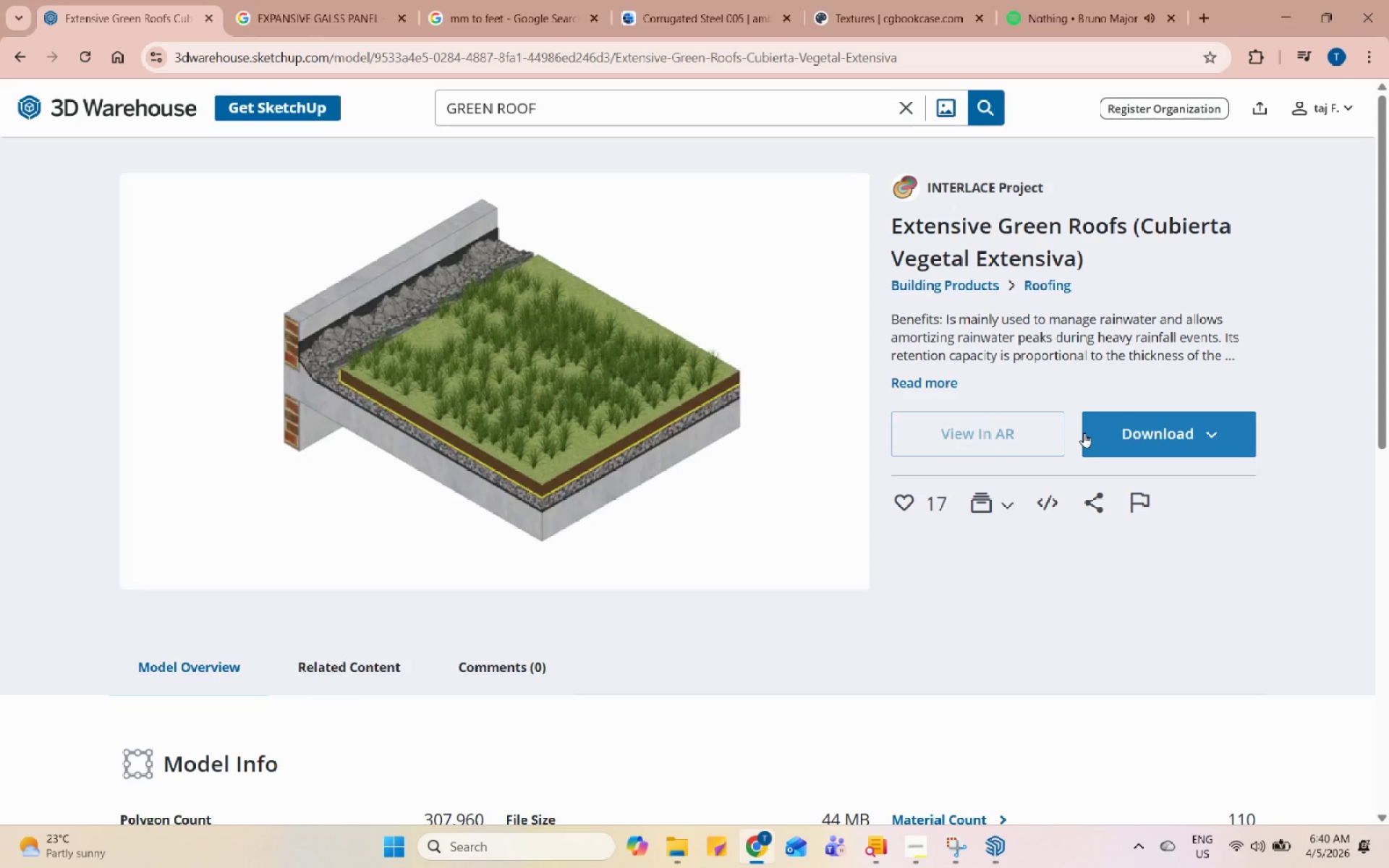 
 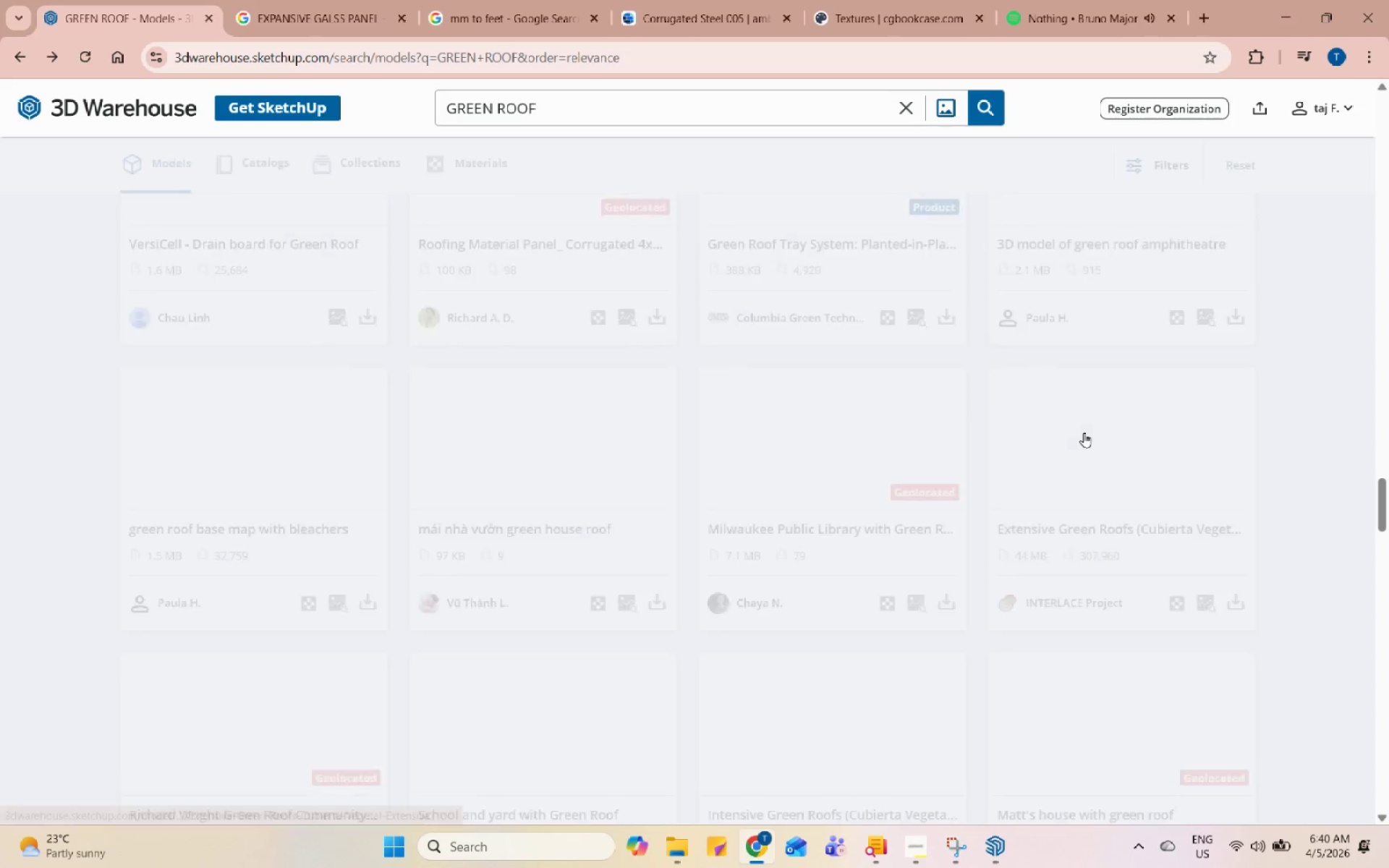 
scroll: coordinate [1082, 435], scroll_direction: down, amount: 21.0
 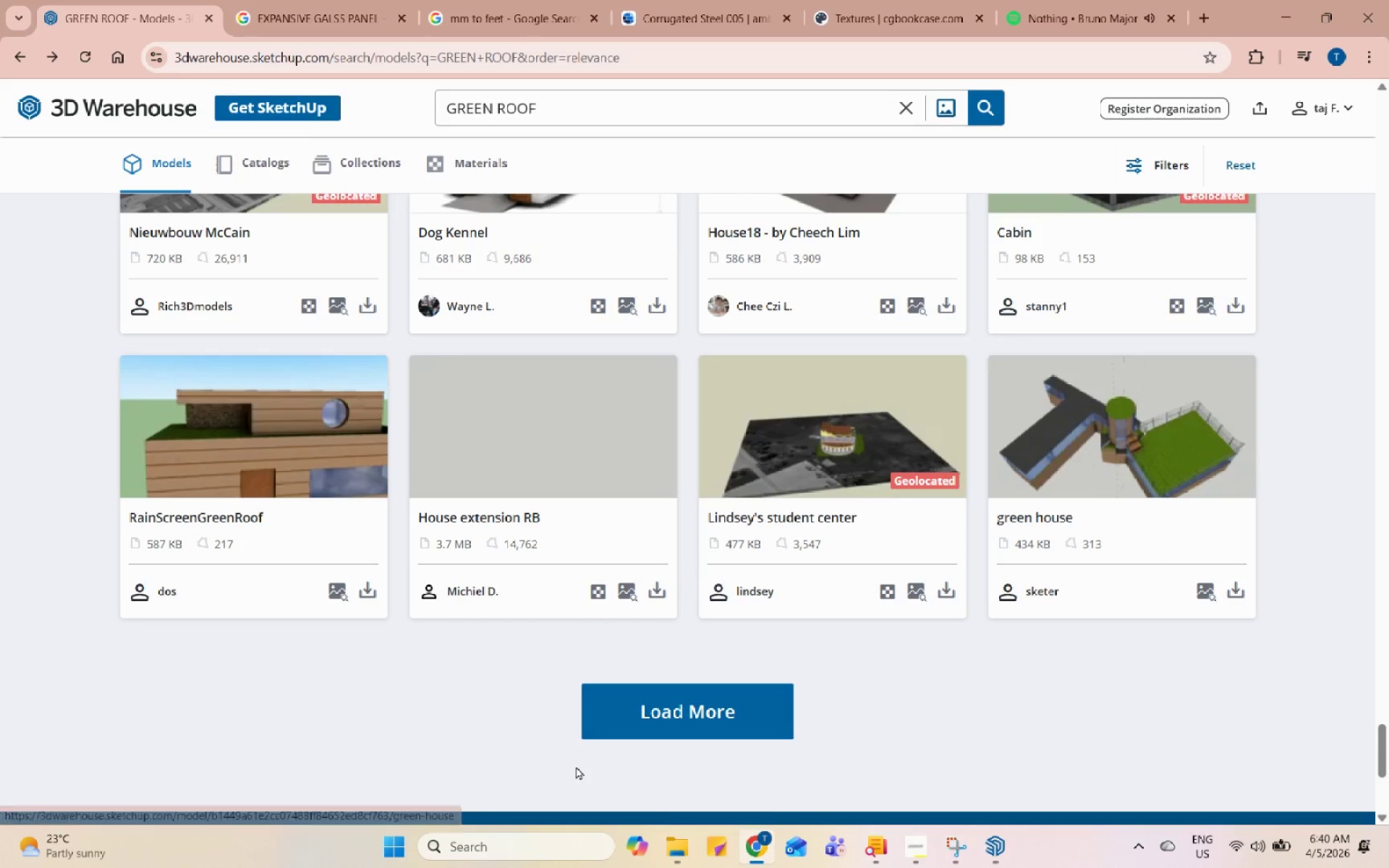 
left_click([608, 727])
 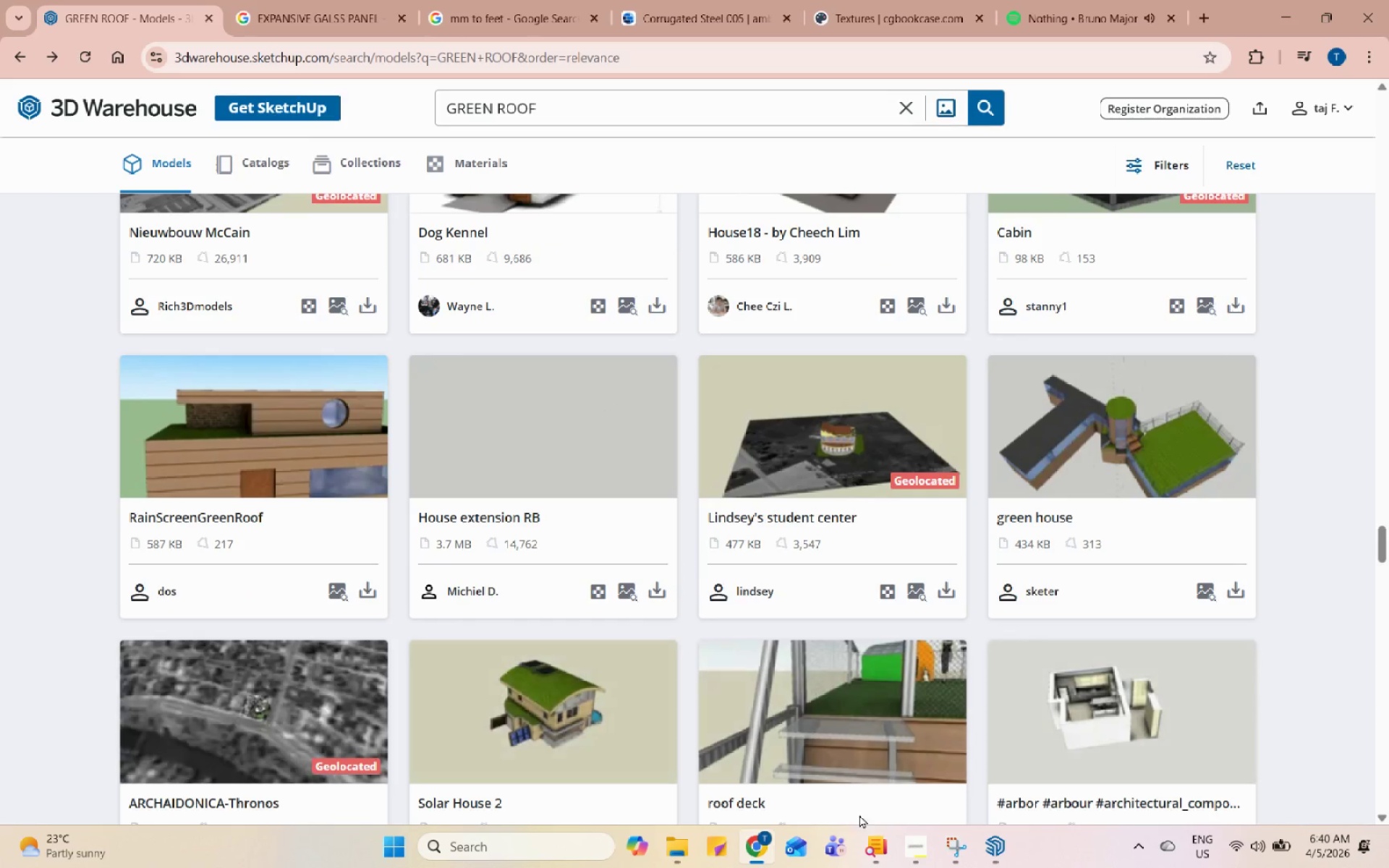 
left_click([1128, 0])
 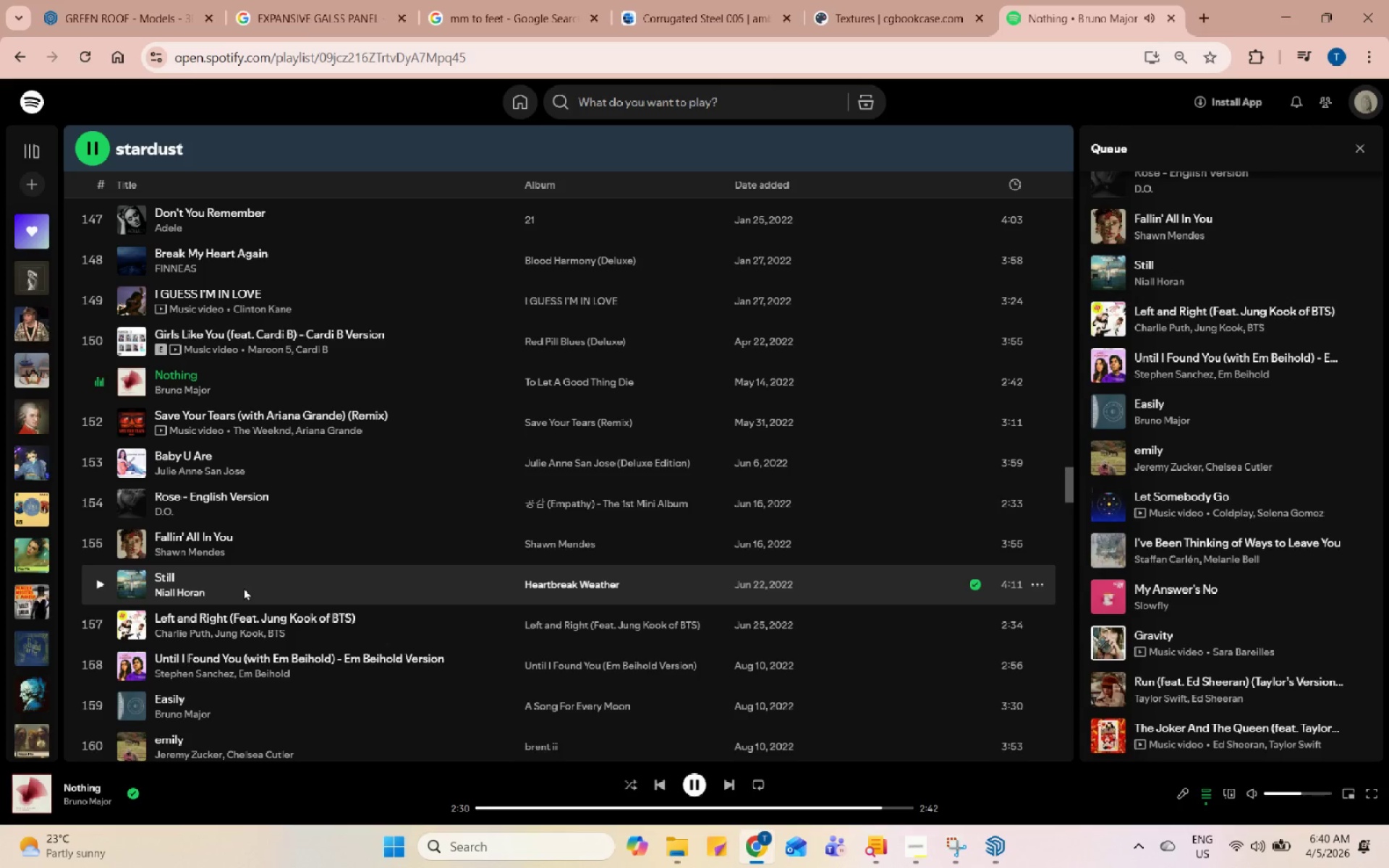 
scroll: coordinate [244, 587], scroll_direction: up, amount: 13.0
 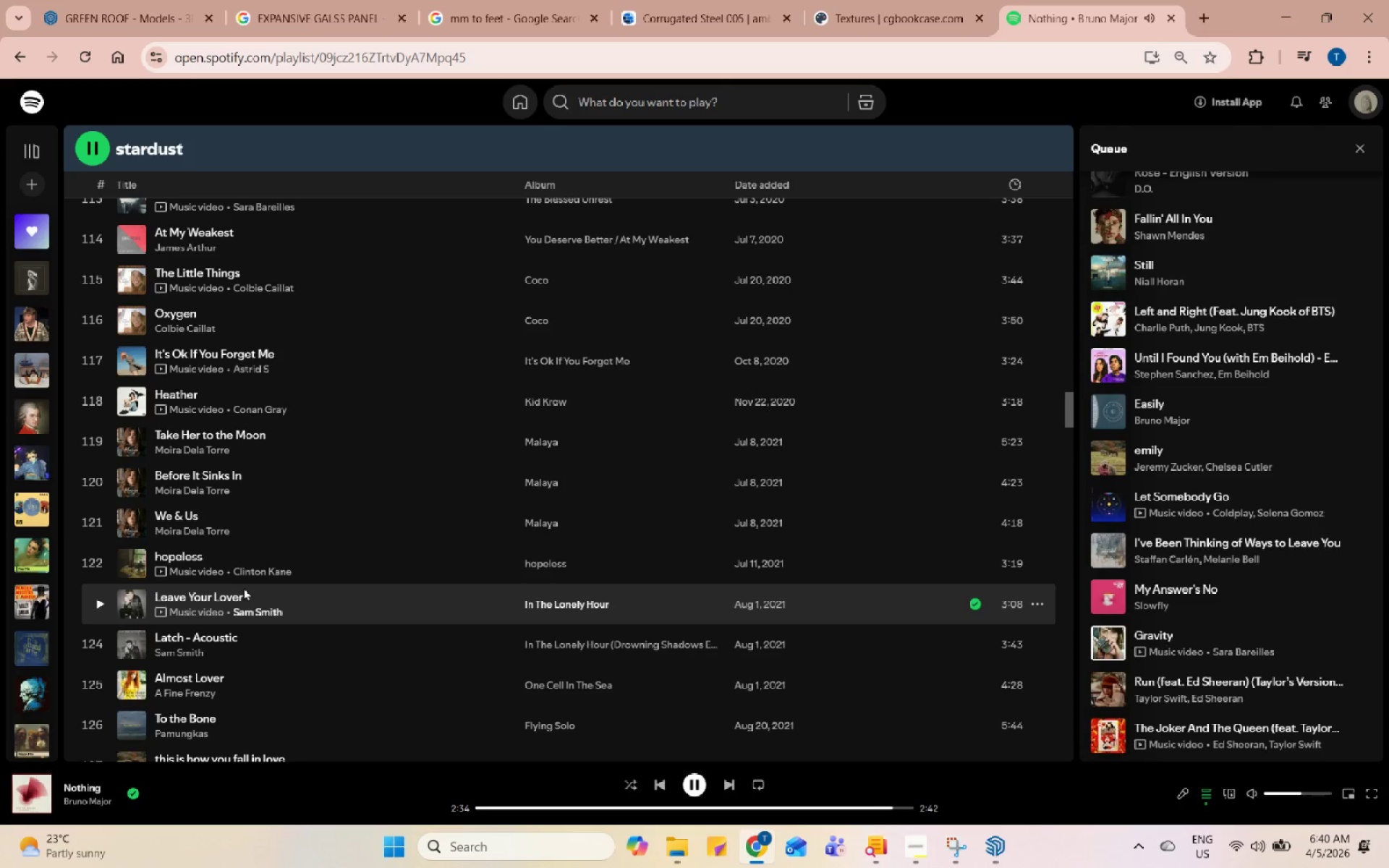 
scroll: coordinate [244, 587], scroll_direction: down, amount: 3.0
 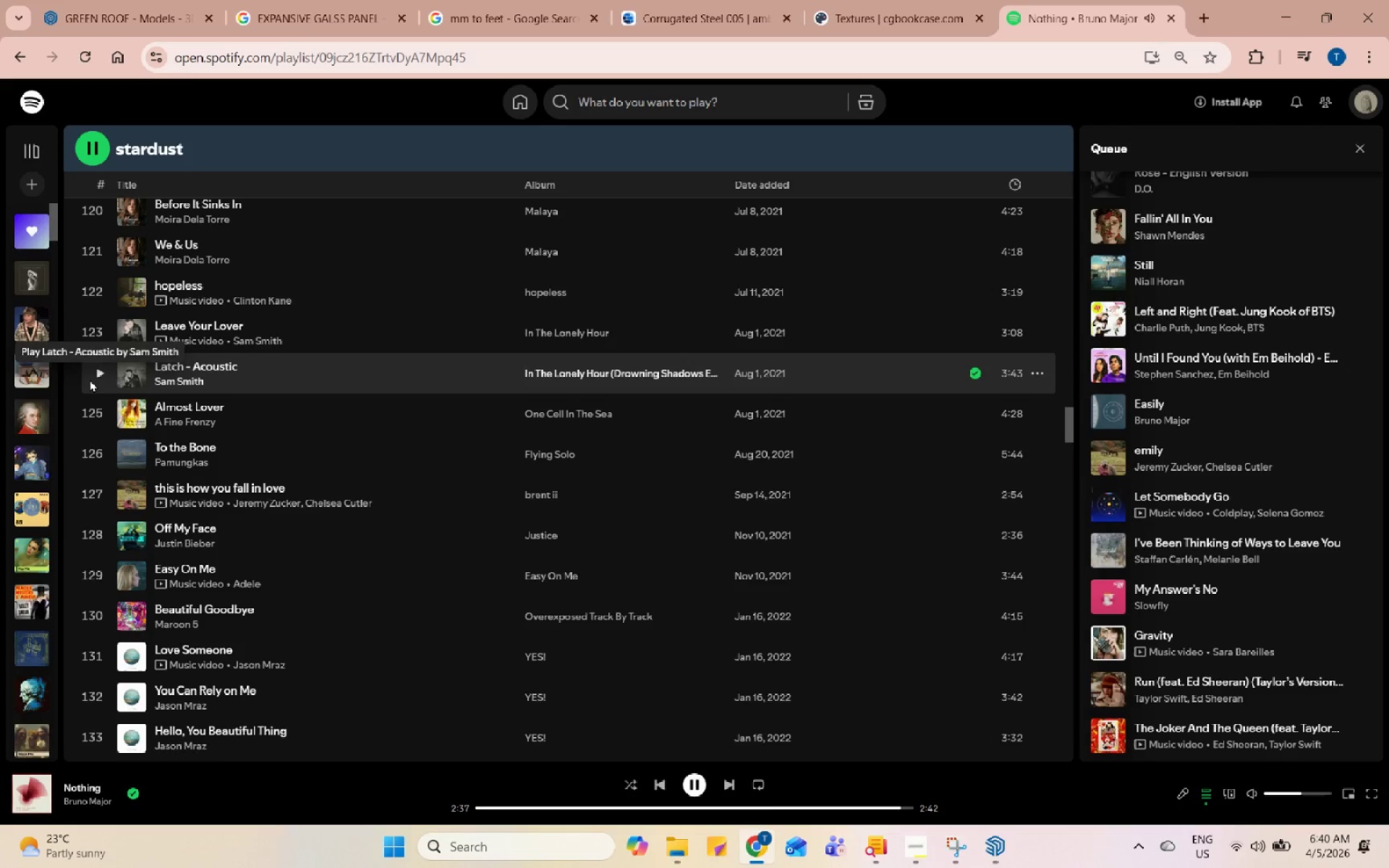 
scroll: coordinate [97, 584], scroll_direction: up, amount: 18.0
 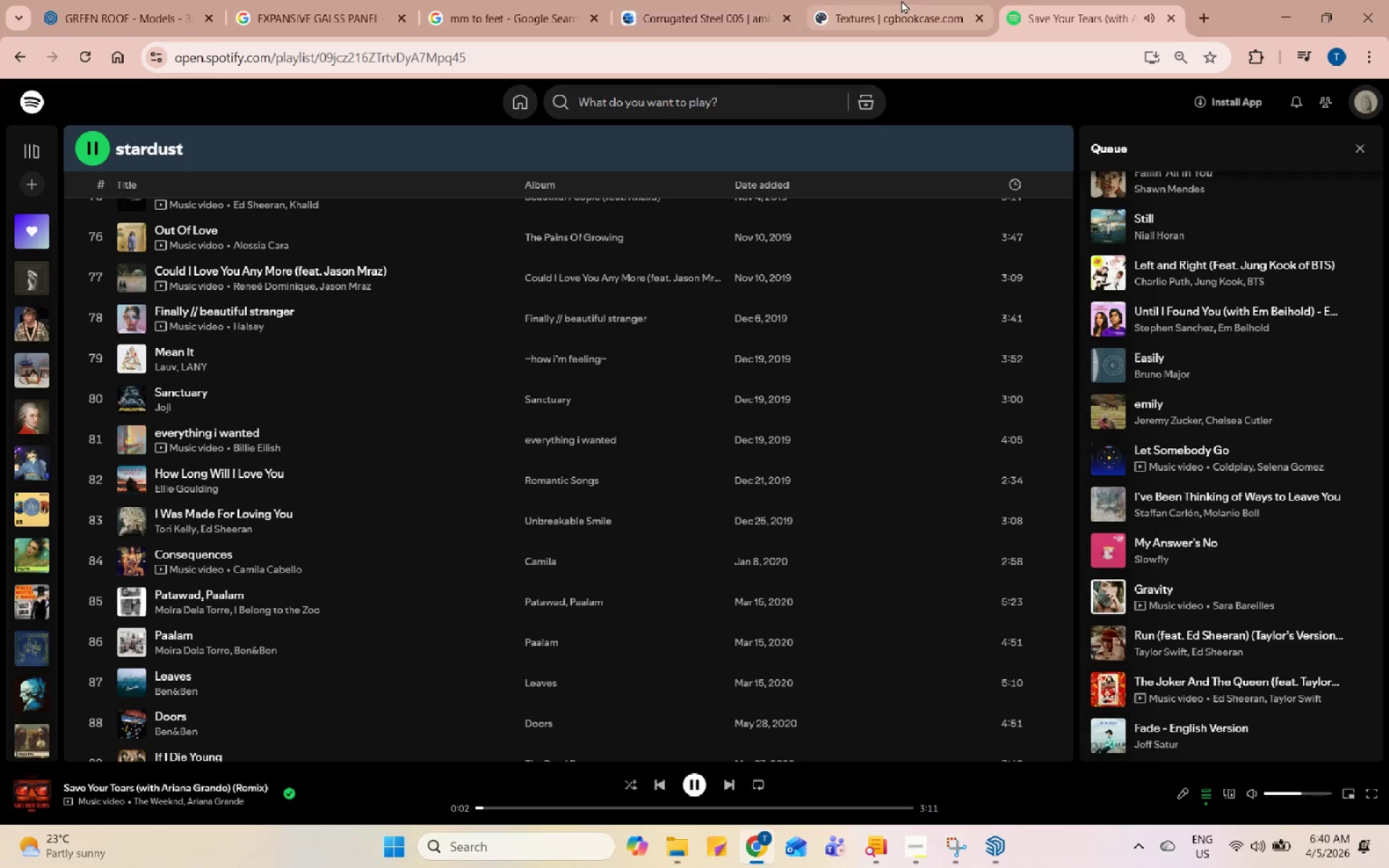 
left_click([1007, 856])
 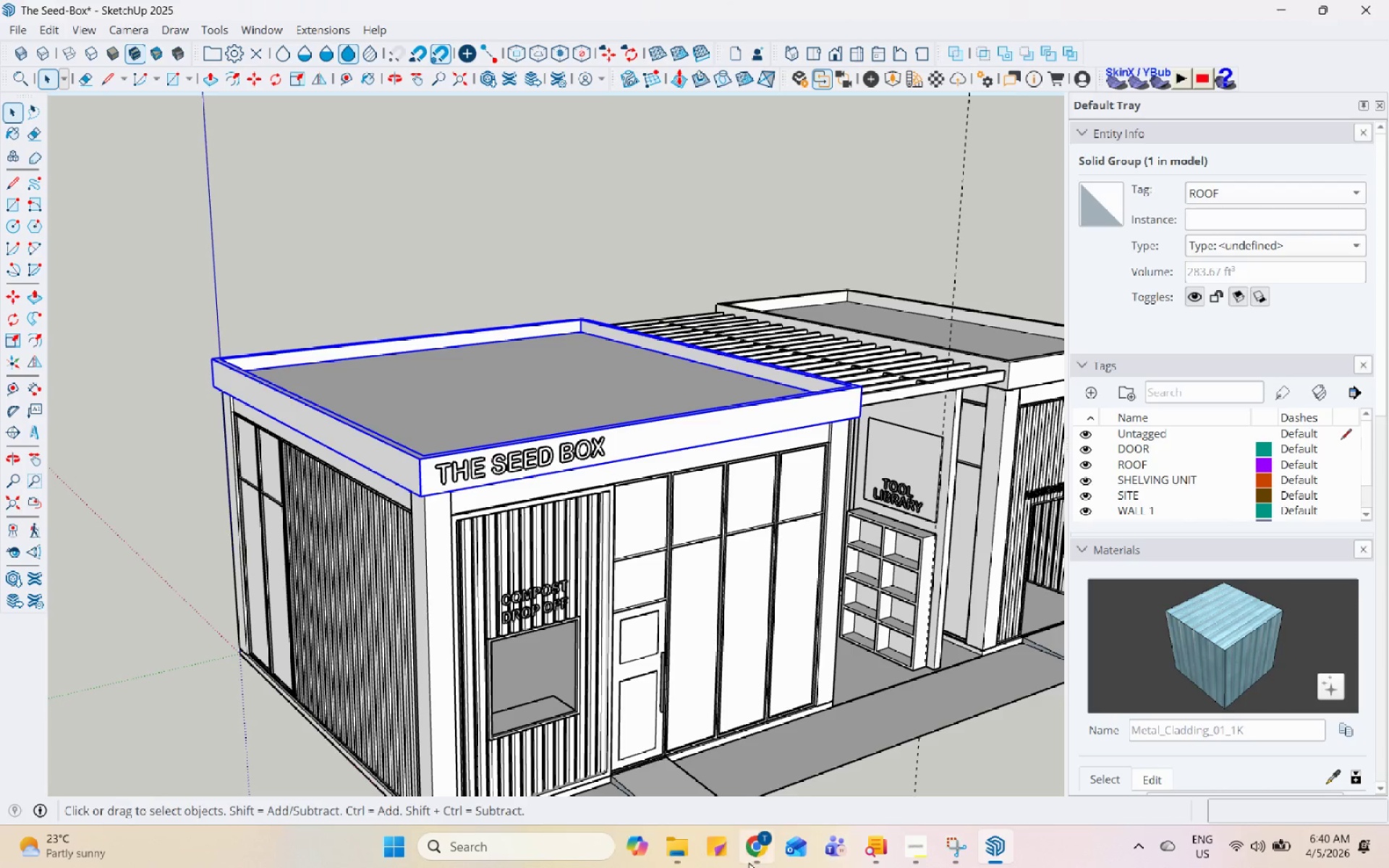 
double_click([755, 849])
 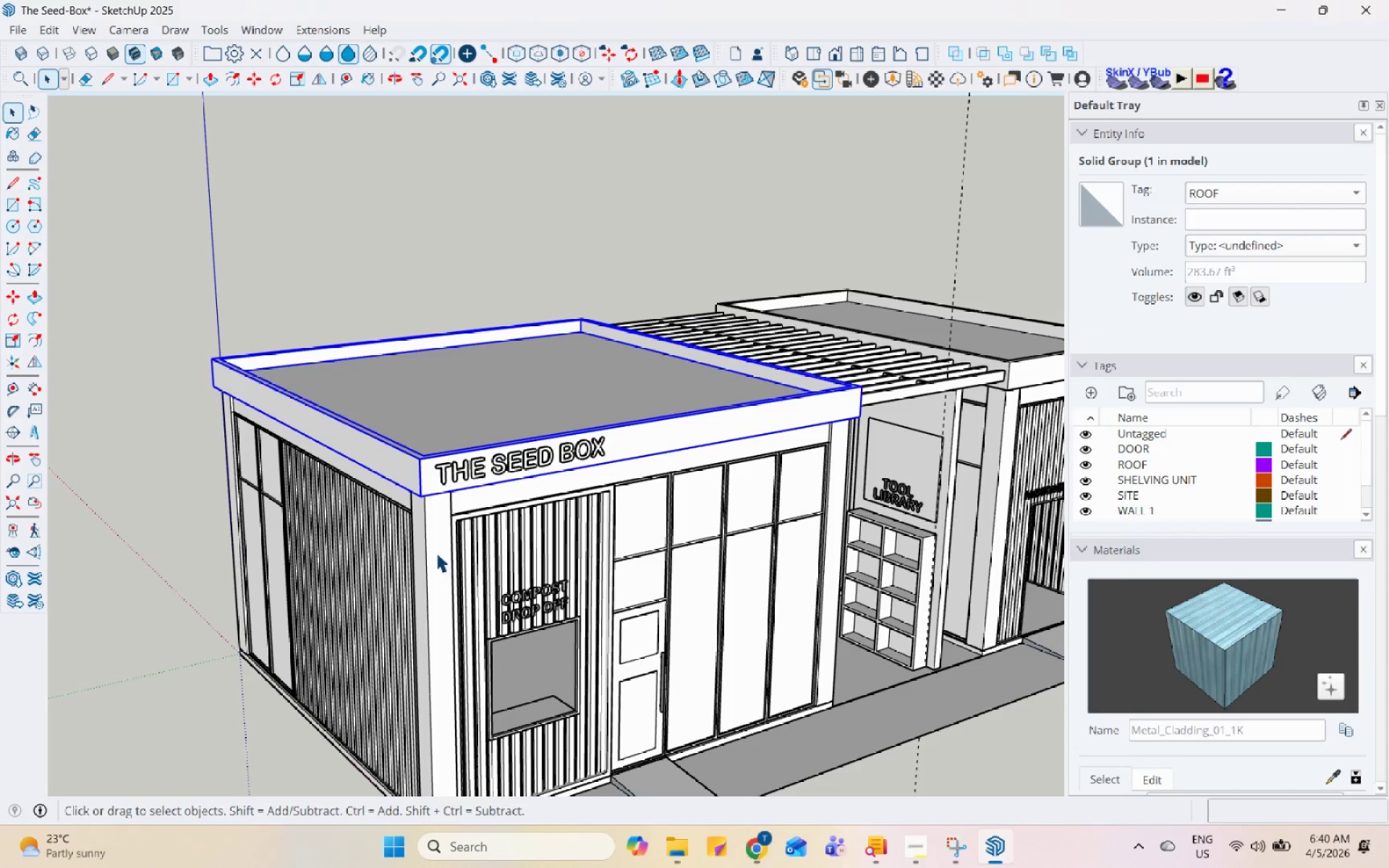 
scroll: coordinate [283, 391], scroll_direction: down, amount: 4.0
 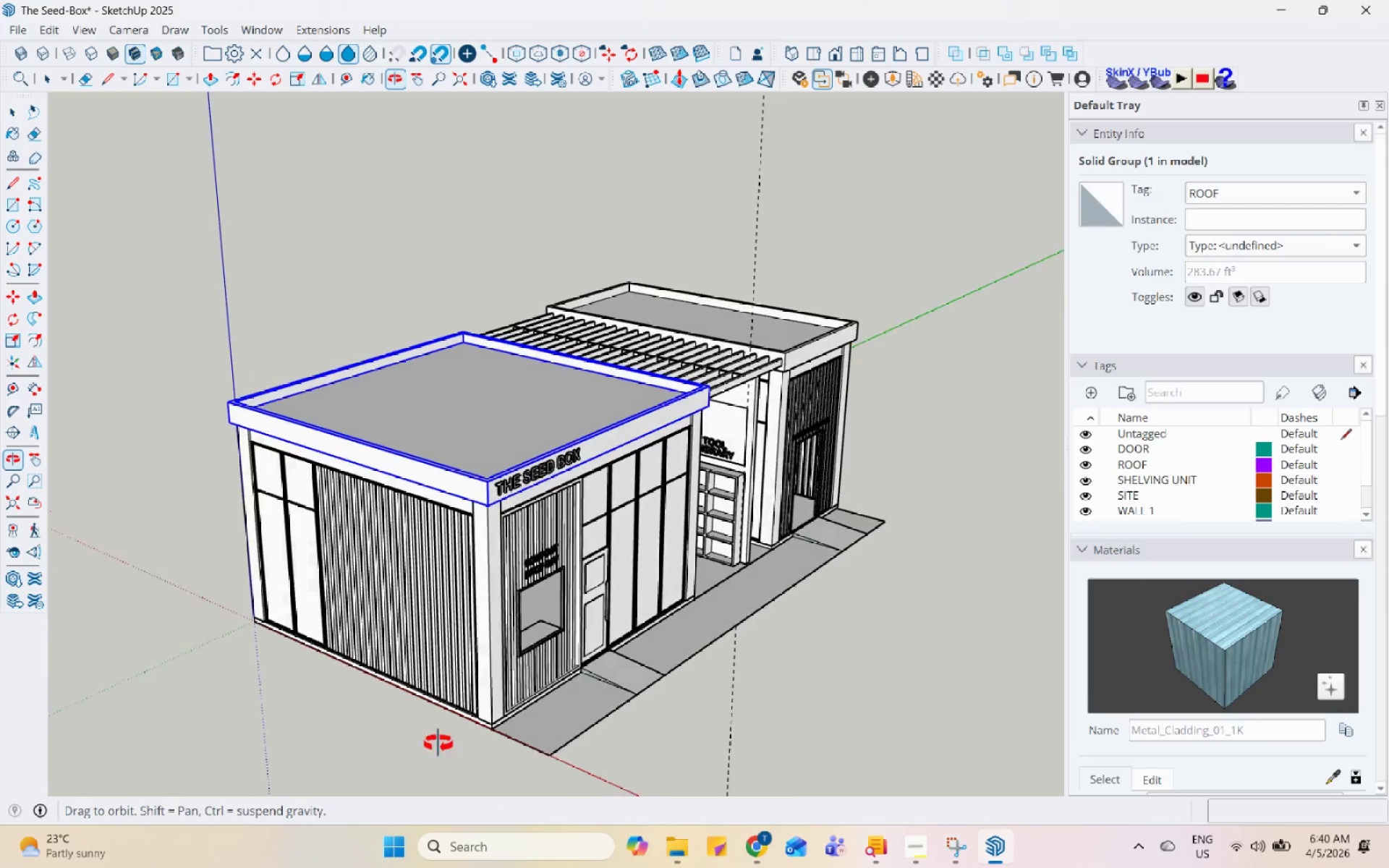 
left_click([749, 845])
 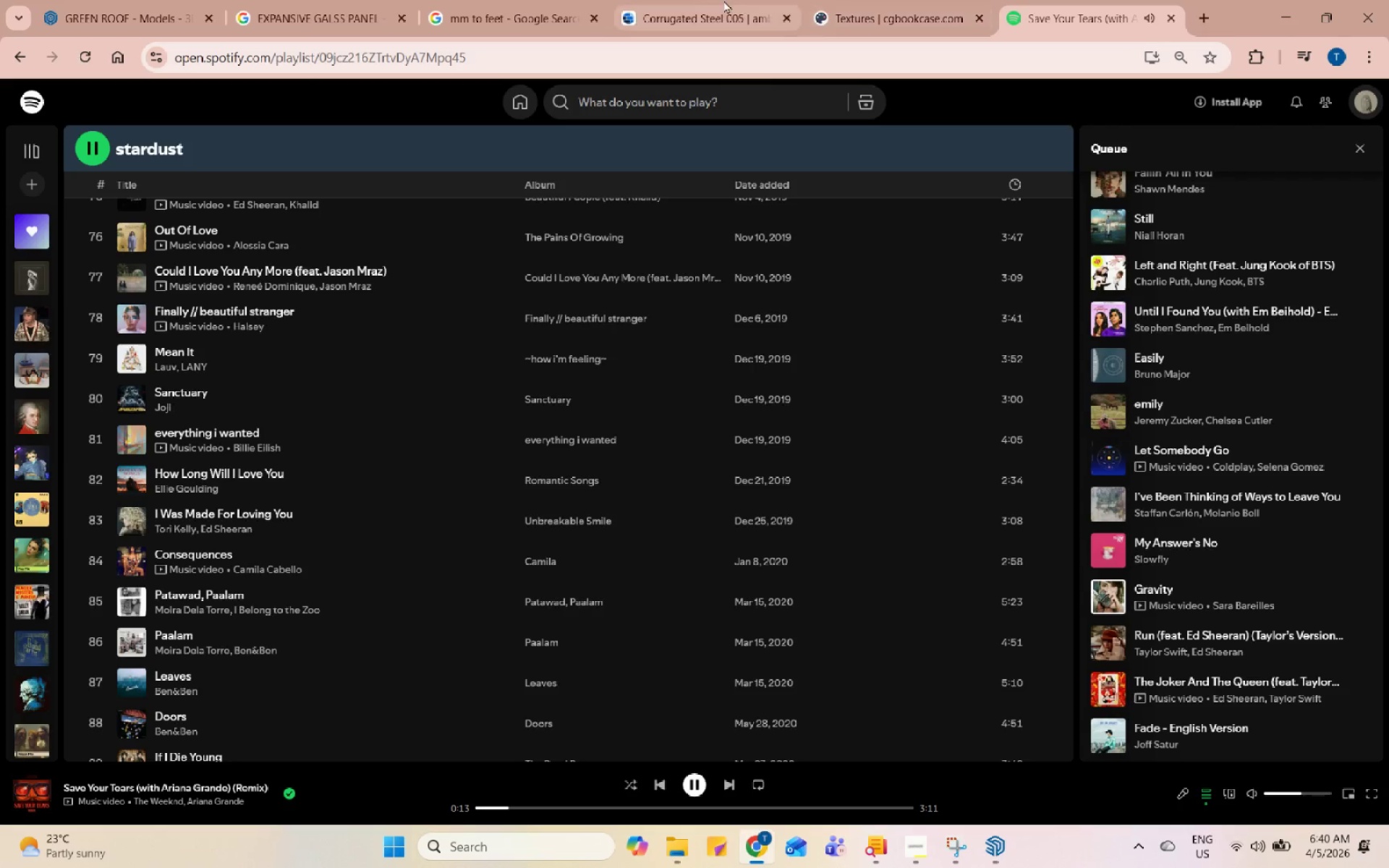 
left_click([128, 0])
 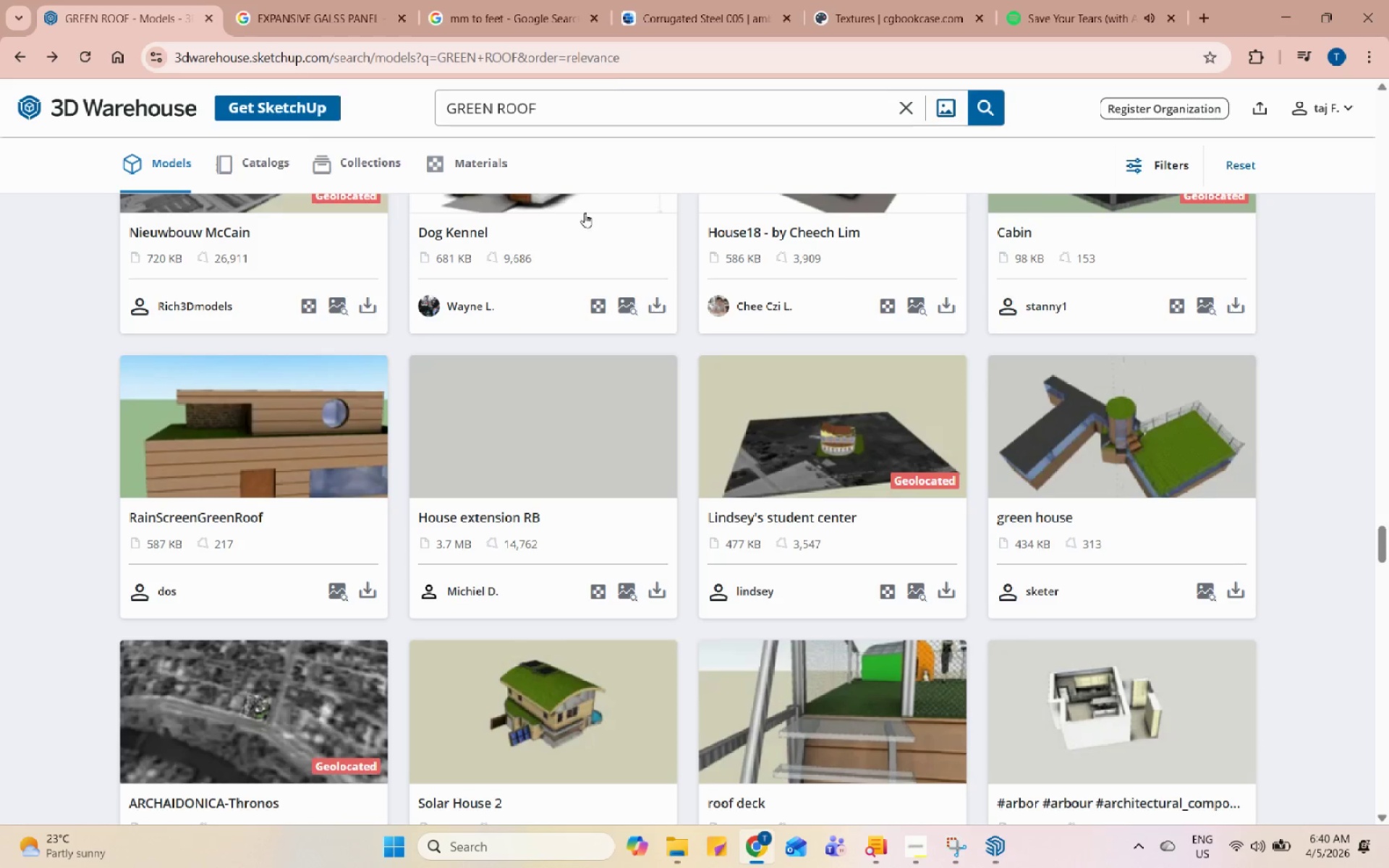 
double_click([613, 90])
 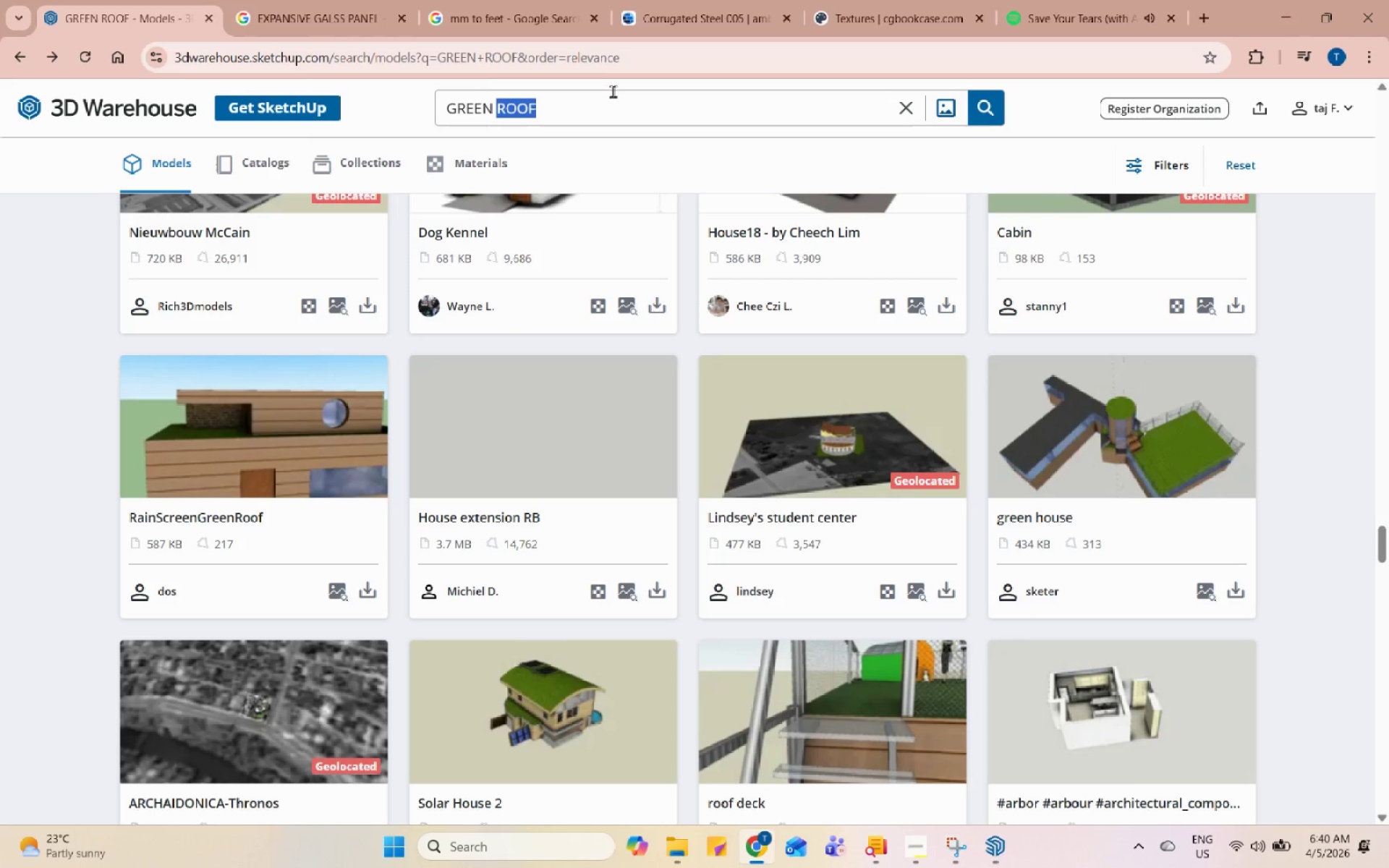 
triple_click([613, 91])
 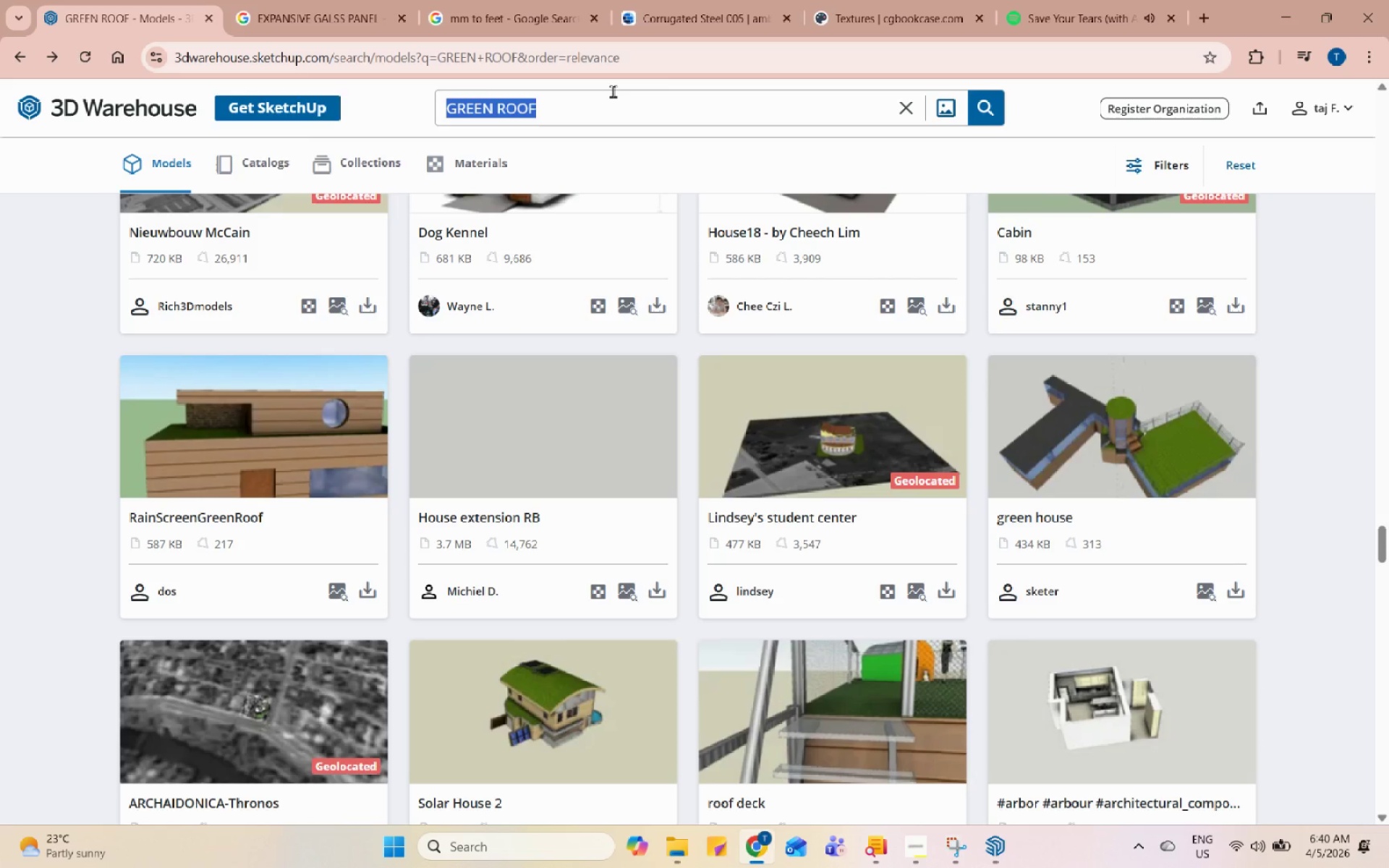 
type(RAIN WATER COLLECOR)
 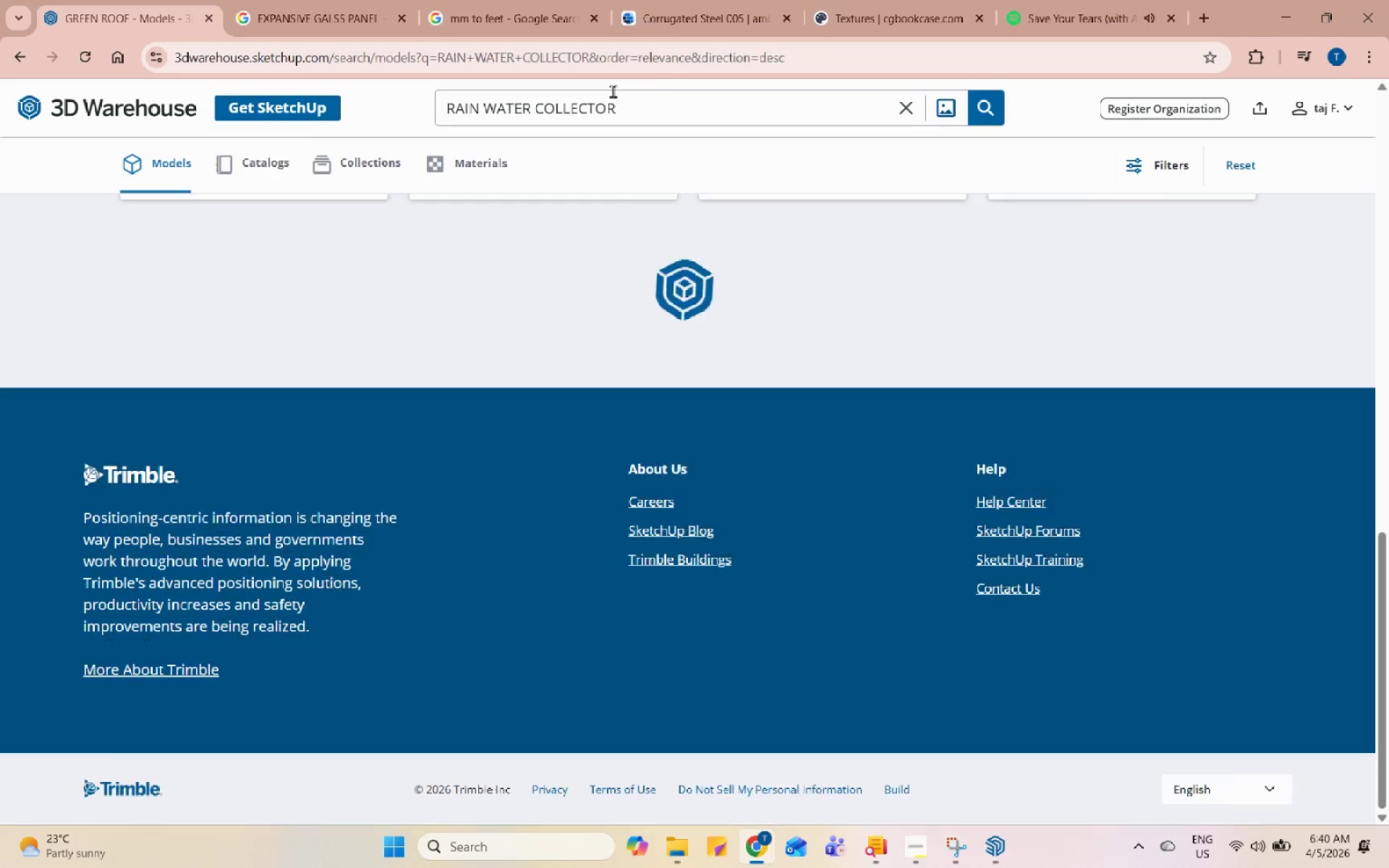 
hold_key(key=T, duration=21.59)
 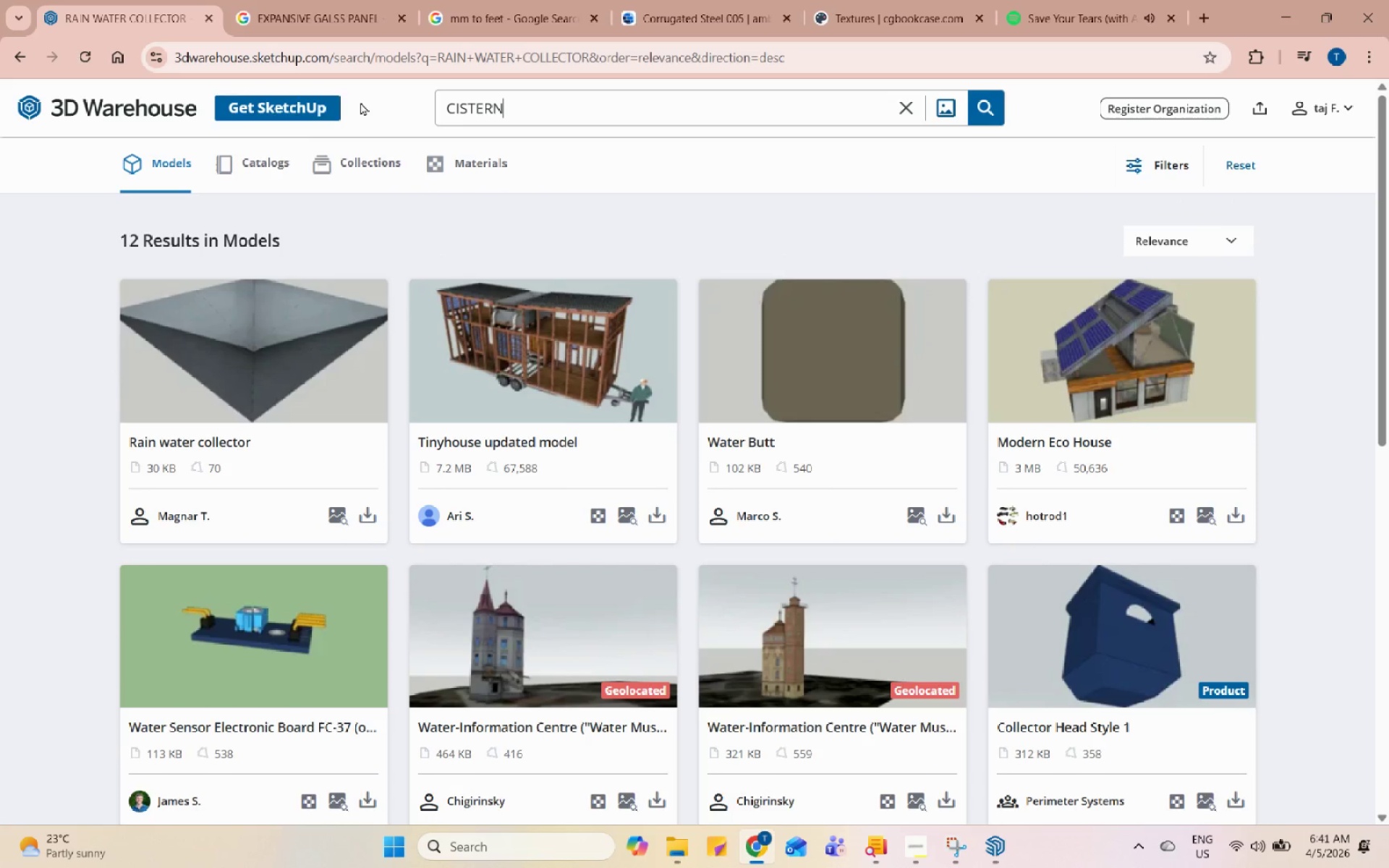 
key(Enter)
 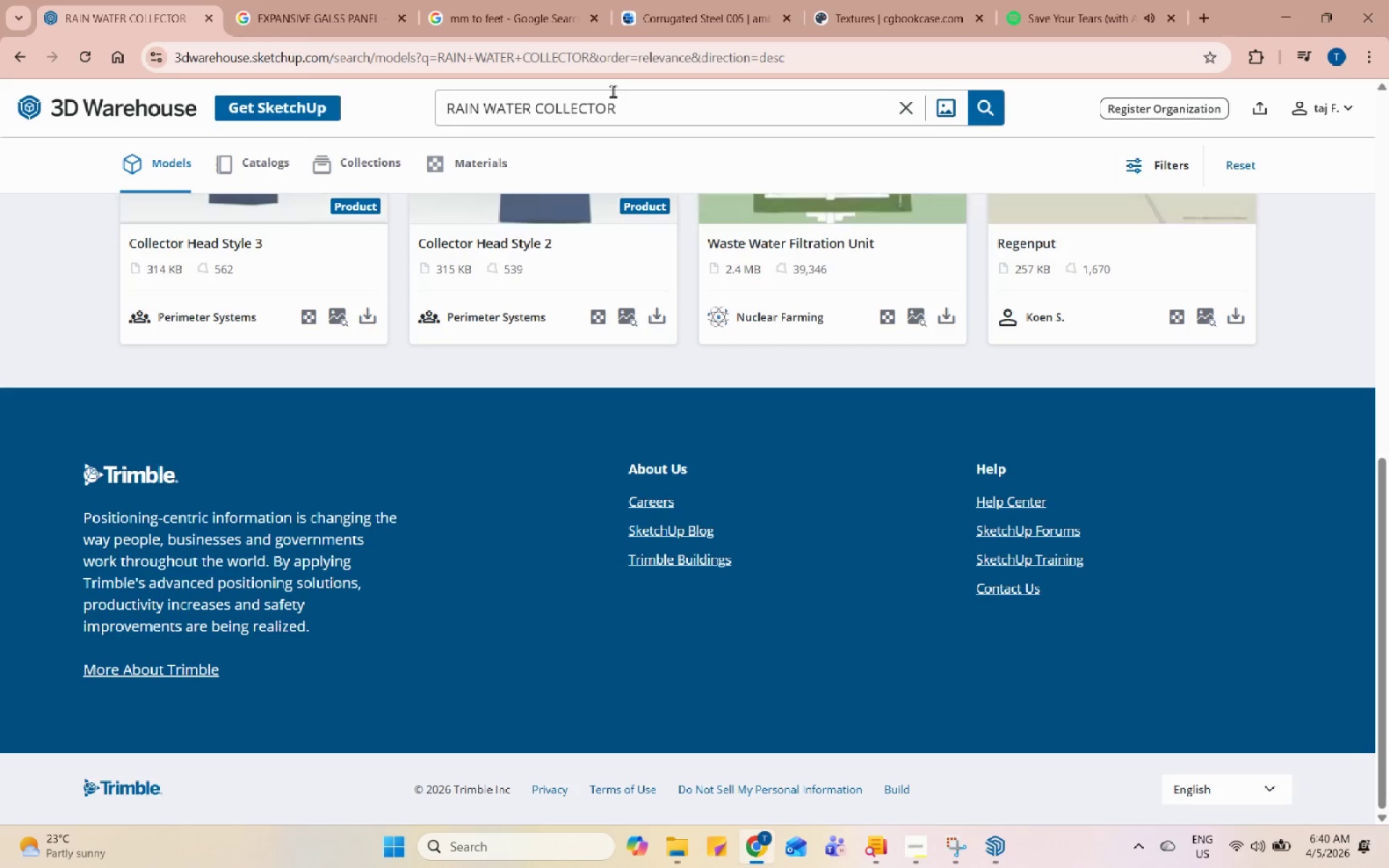 
scroll: coordinate [660, 559], scroll_direction: up, amount: 18.0
 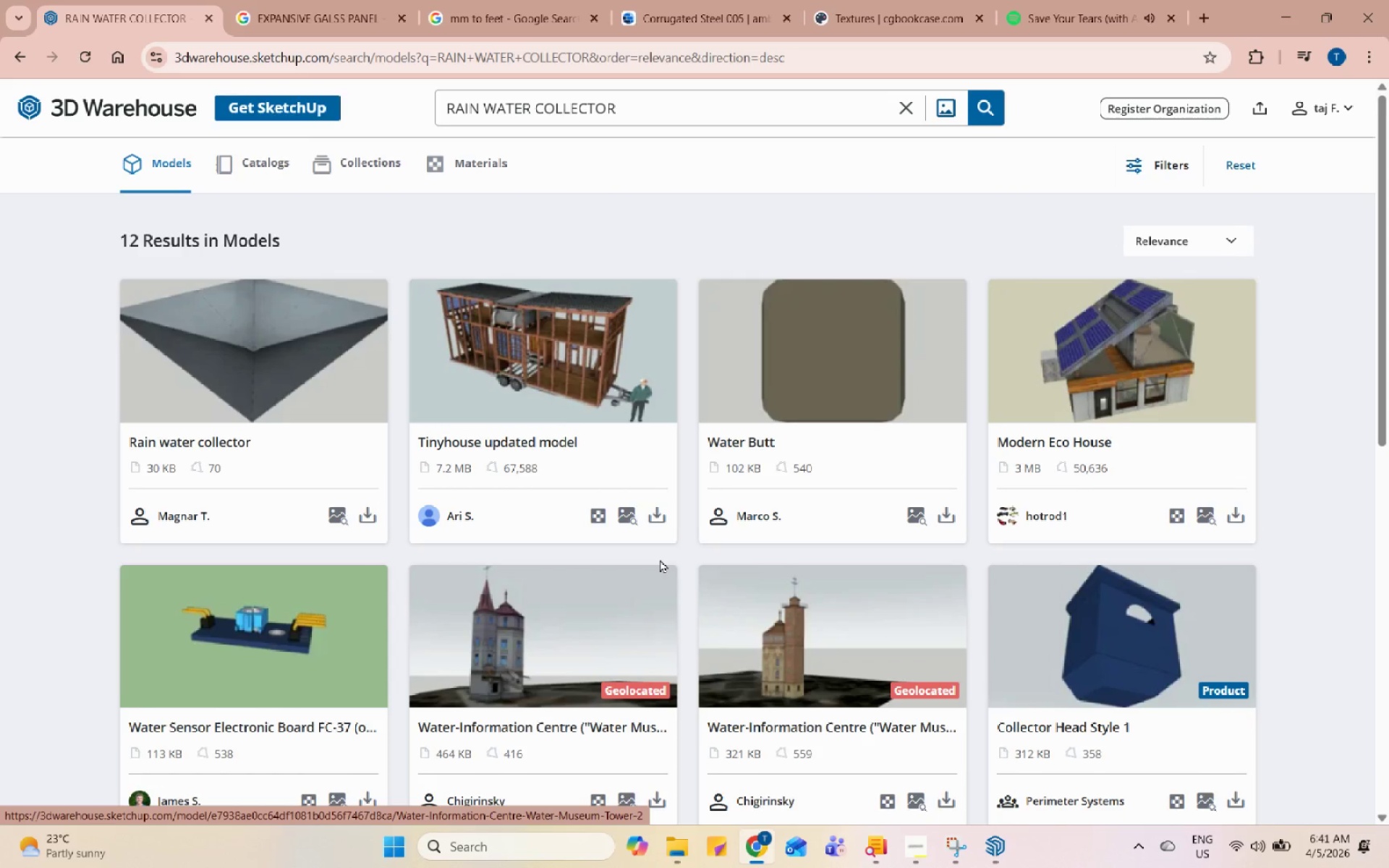 
scroll: coordinate [660, 559], scroll_direction: down, amount: 6.0
 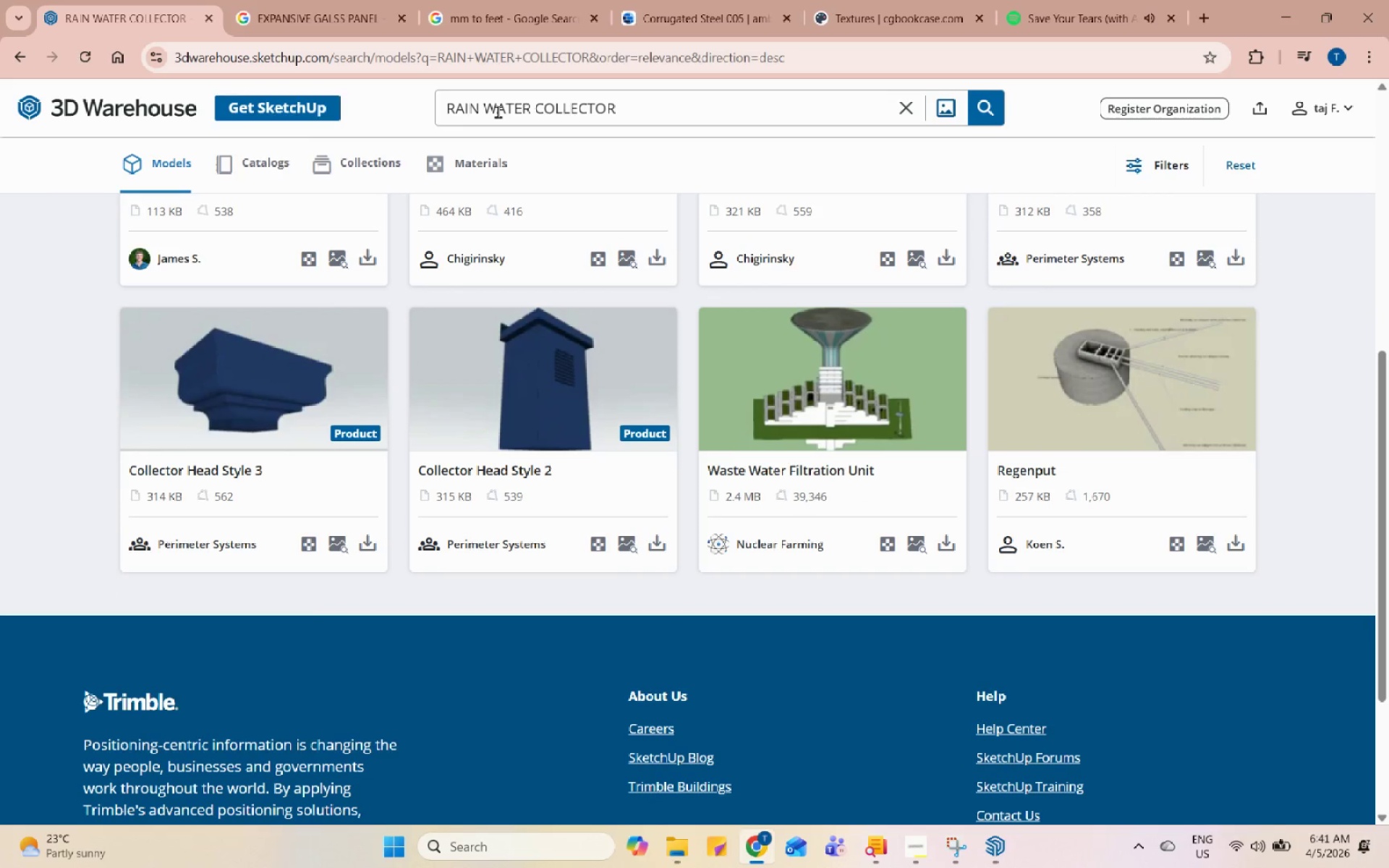 
left_click([1009, 867])
 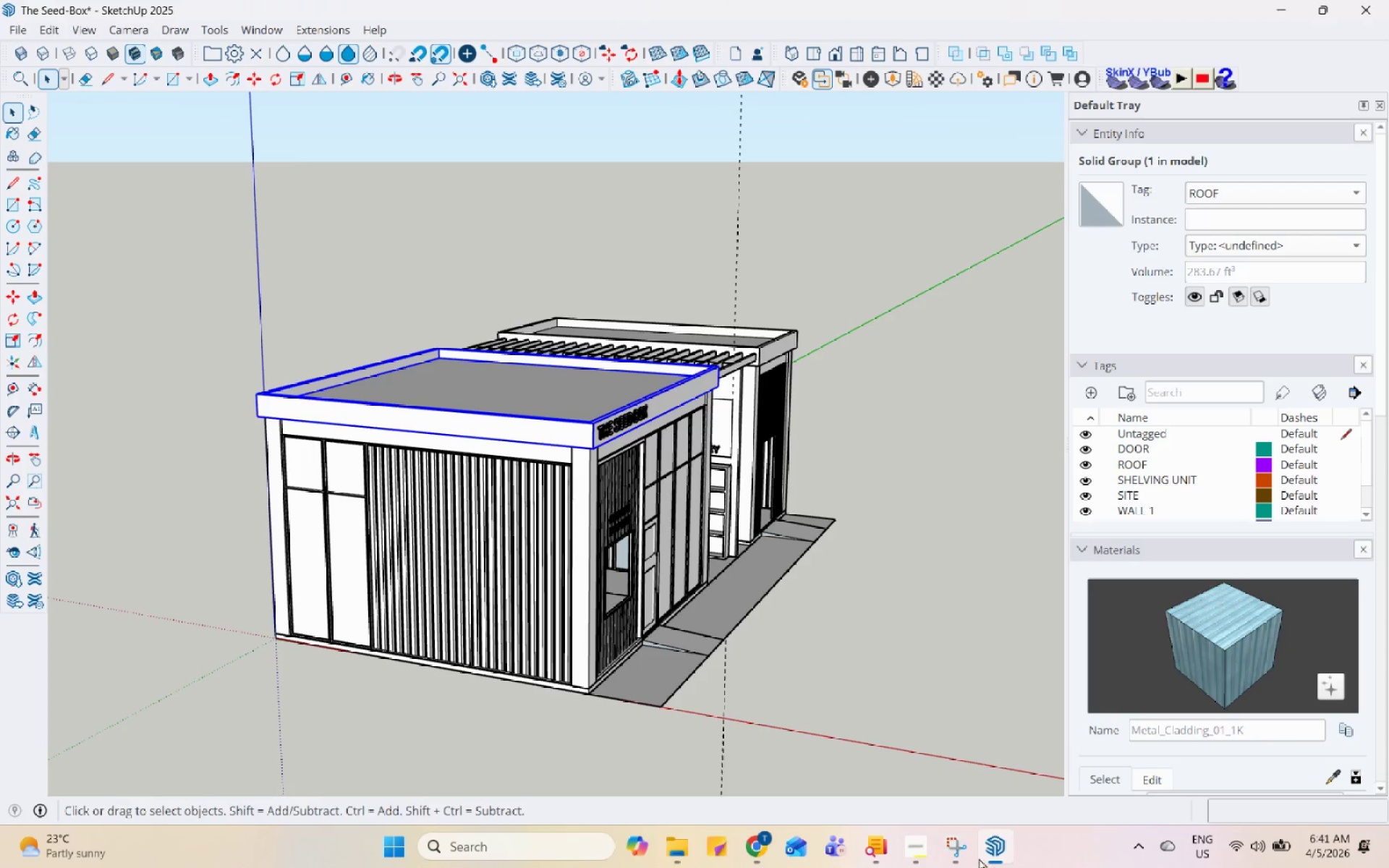 
left_click([964, 851])
 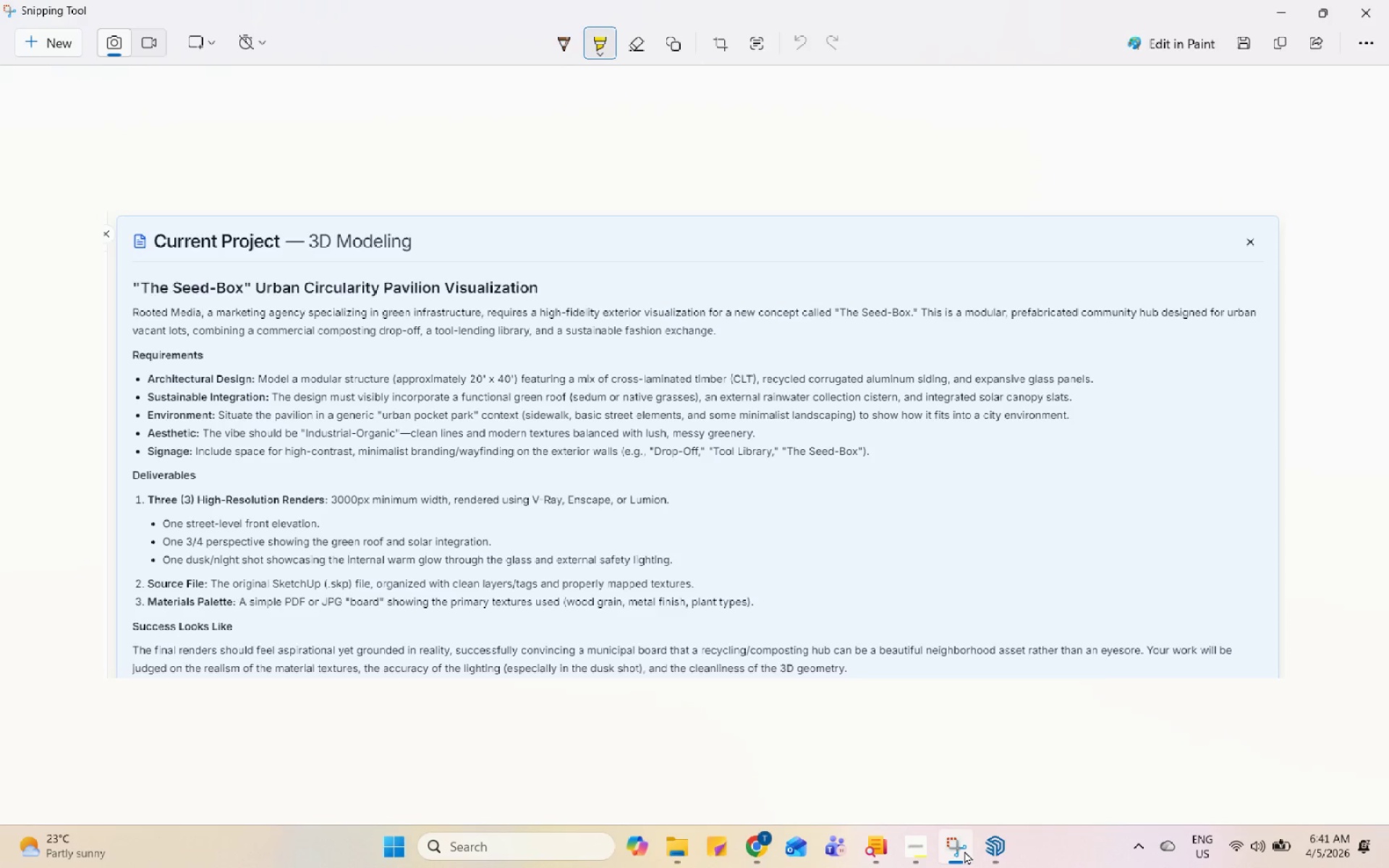 
left_click([964, 851])
 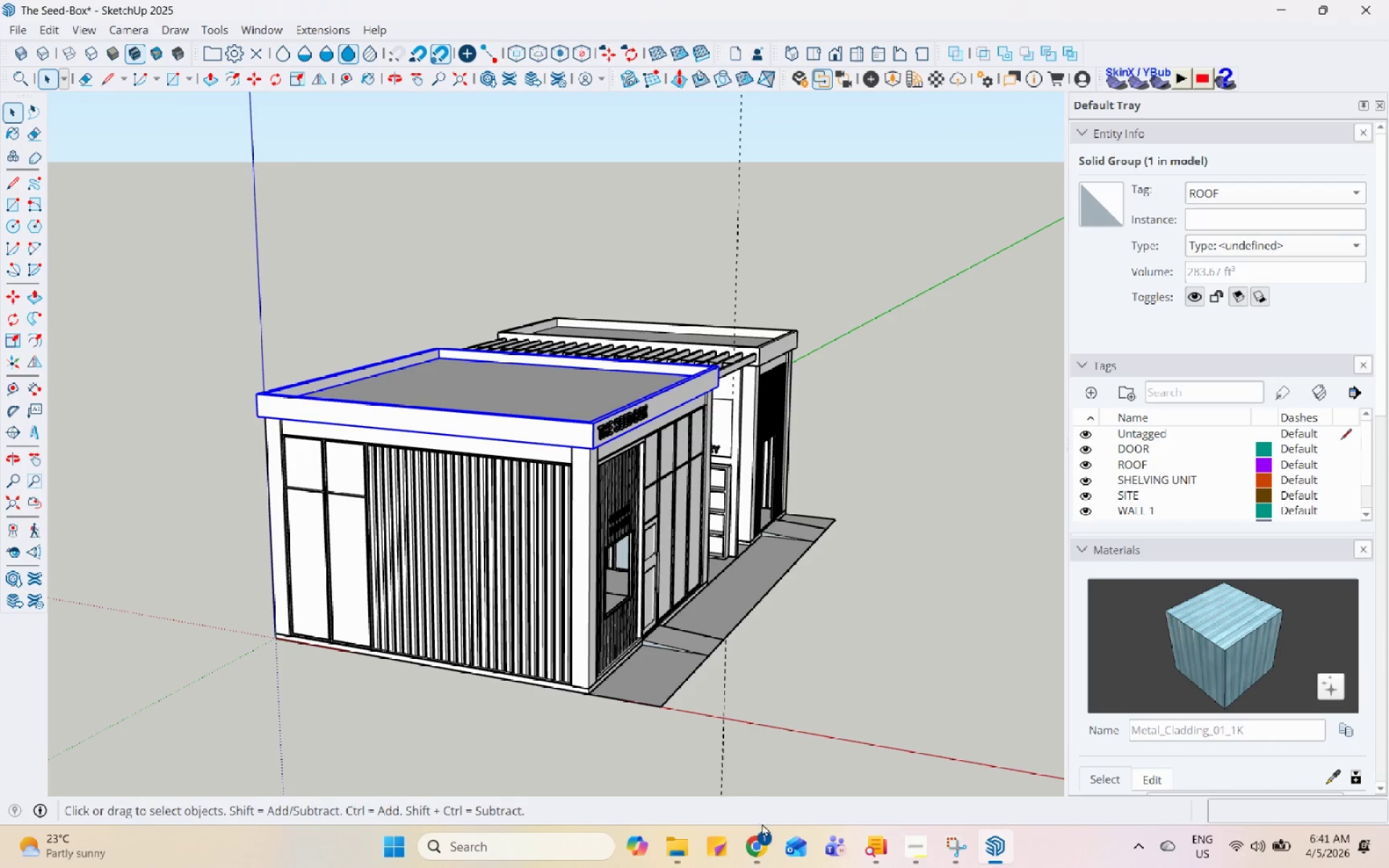 
left_click([759, 848])
 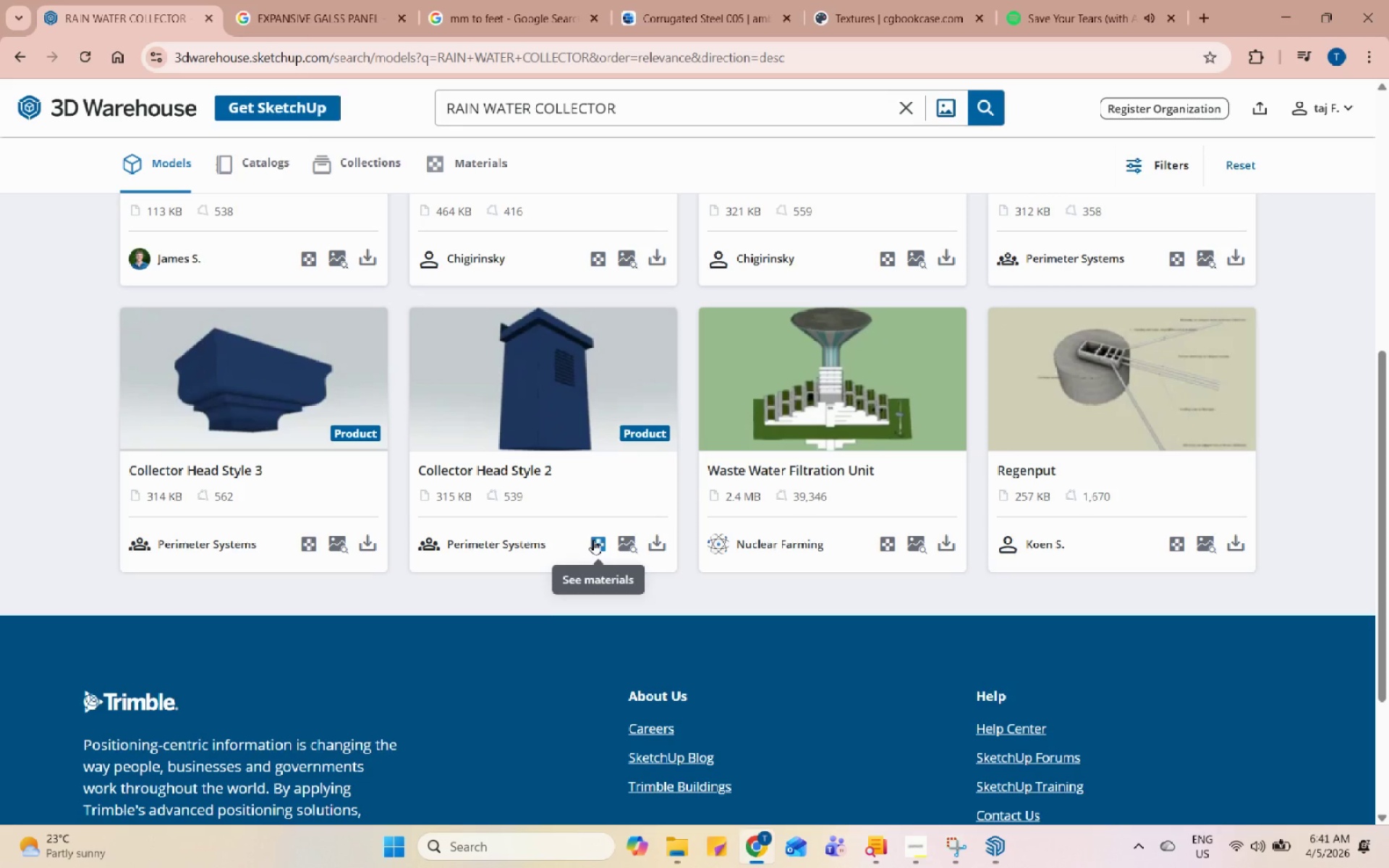 
scroll: coordinate [590, 535], scroll_direction: up, amount: 7.0
 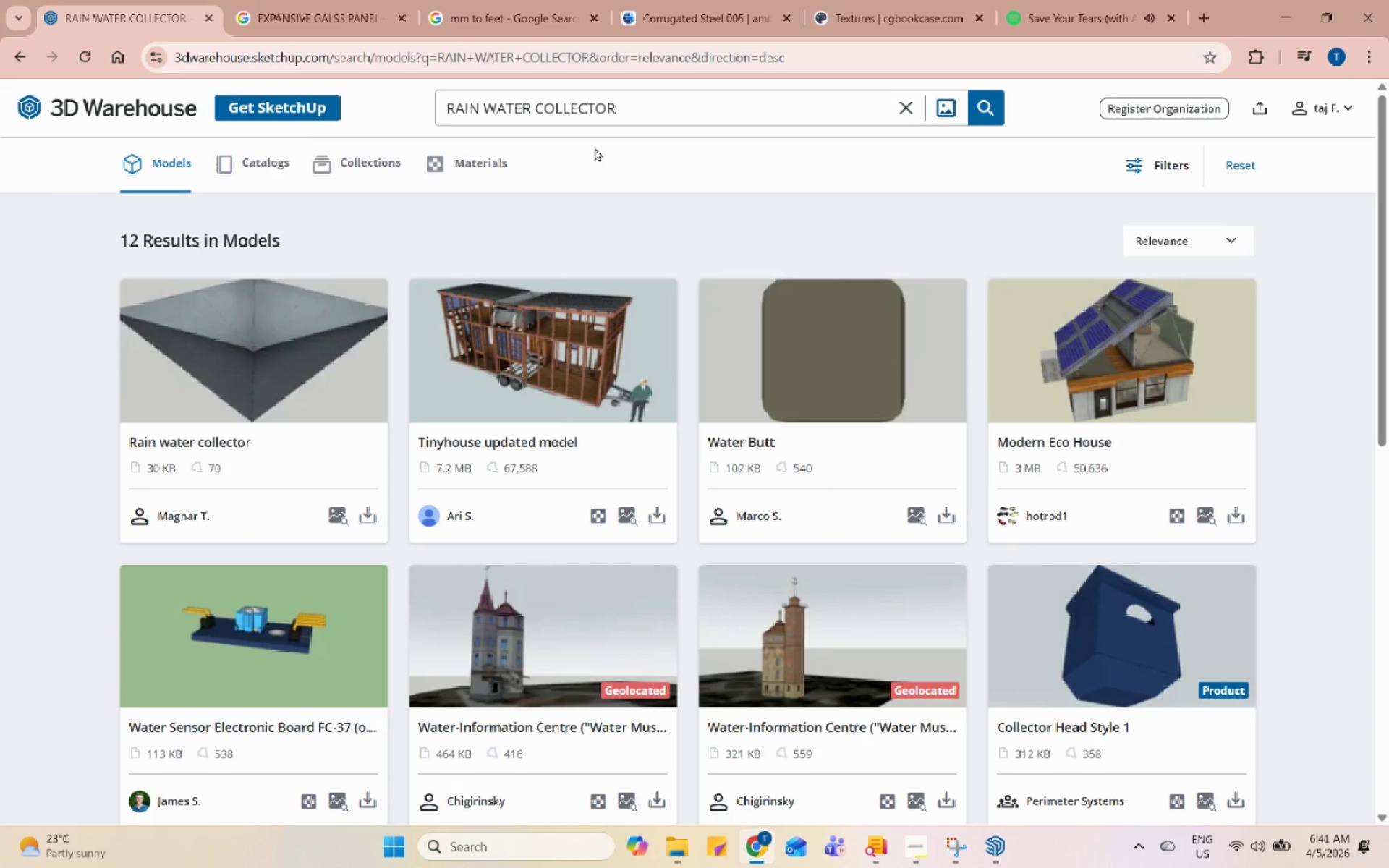 
left_click_drag(start_coordinate=[666, 109], to_coordinate=[361, 103])
 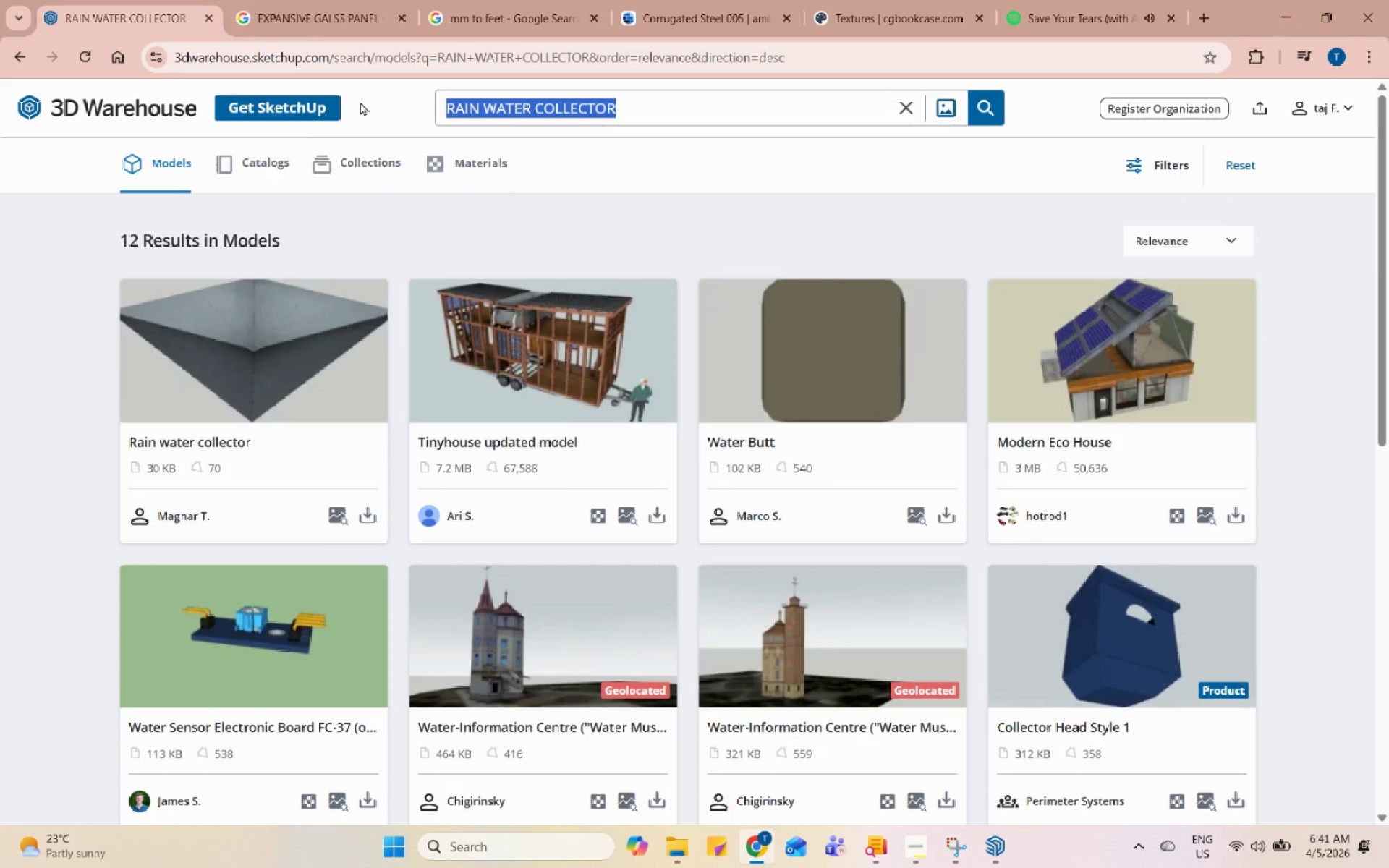 
type(CISERN)
 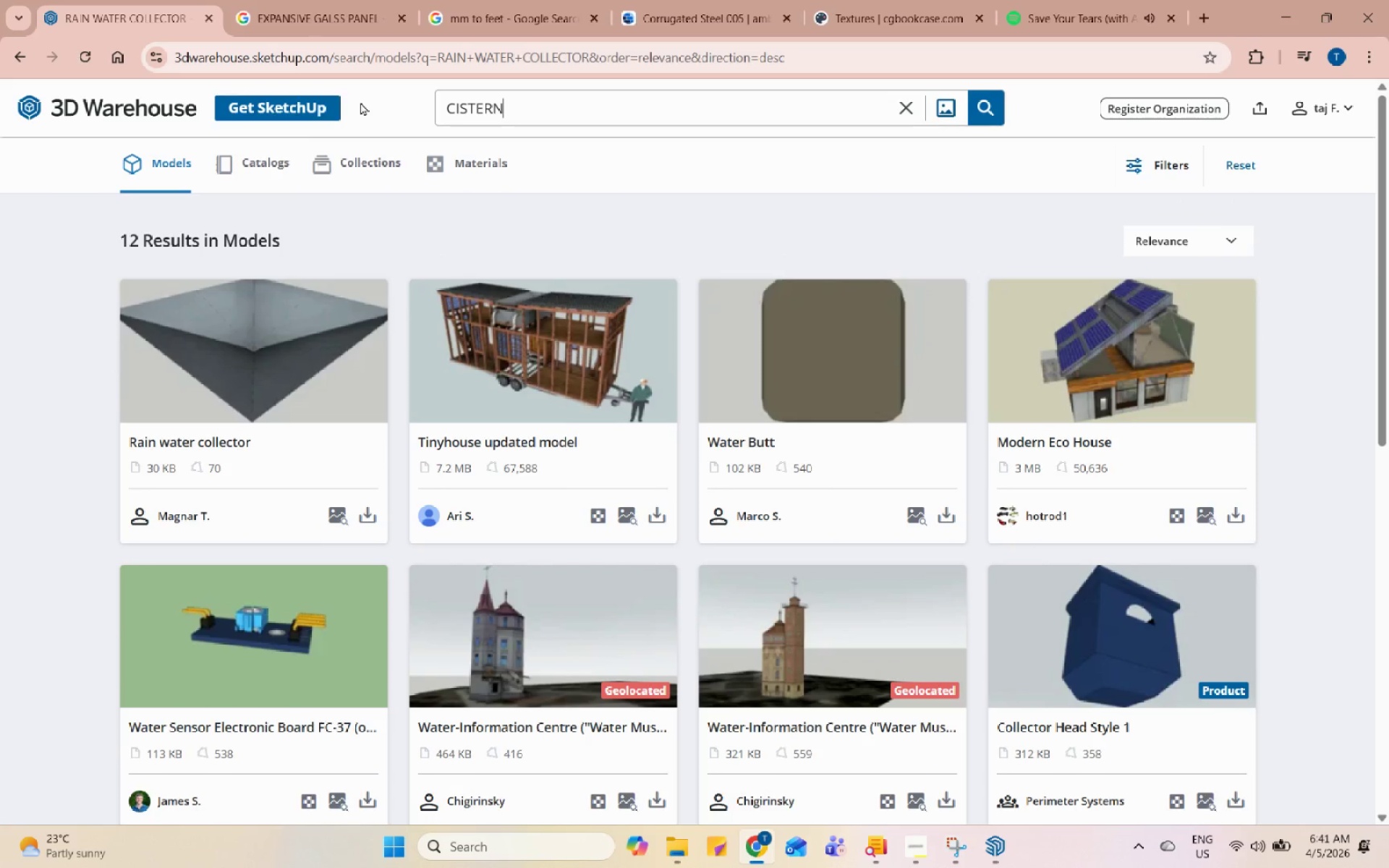 
key(Enter)
 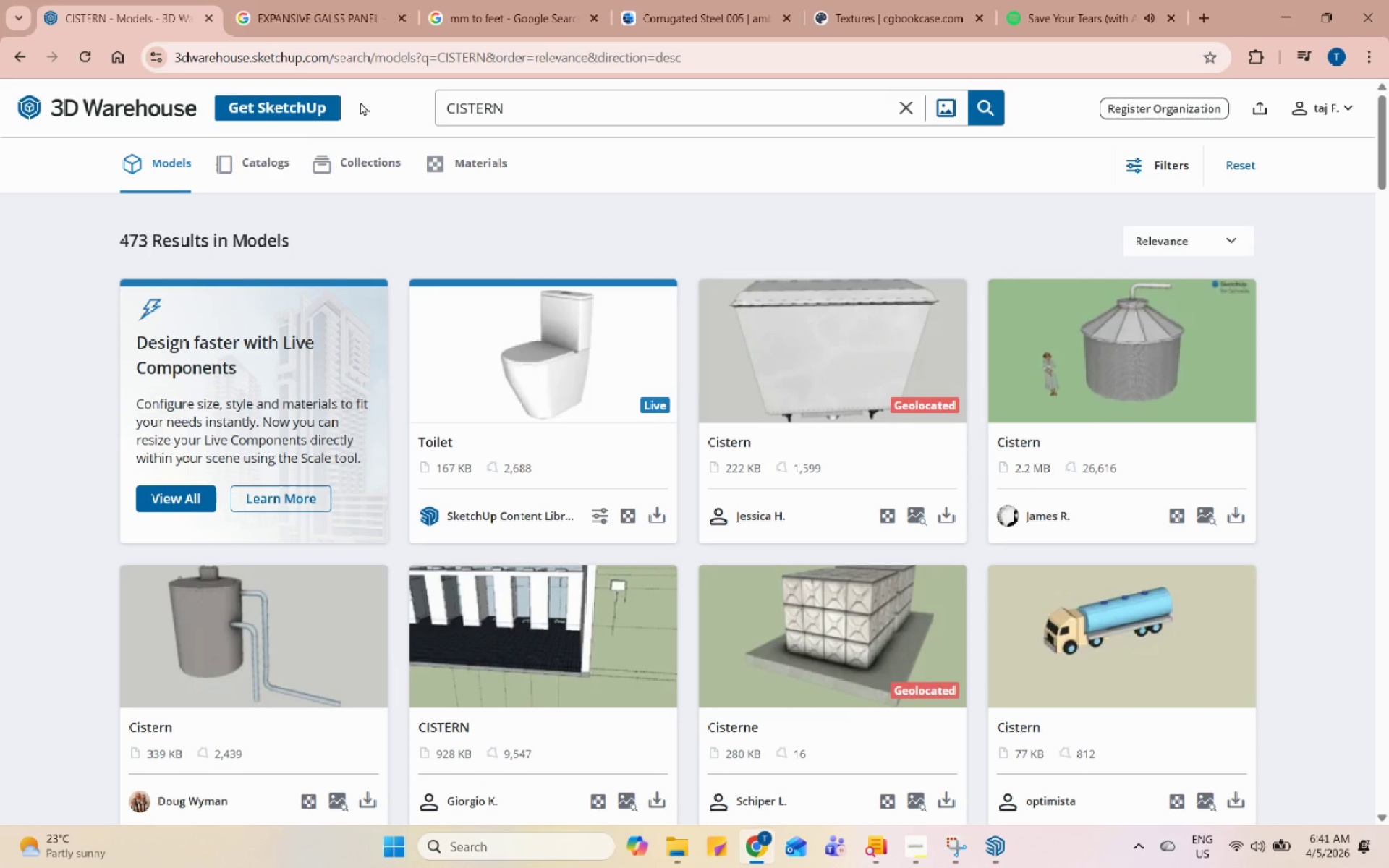 
scroll: coordinate [629, 466], scroll_direction: down, amount: 14.0
 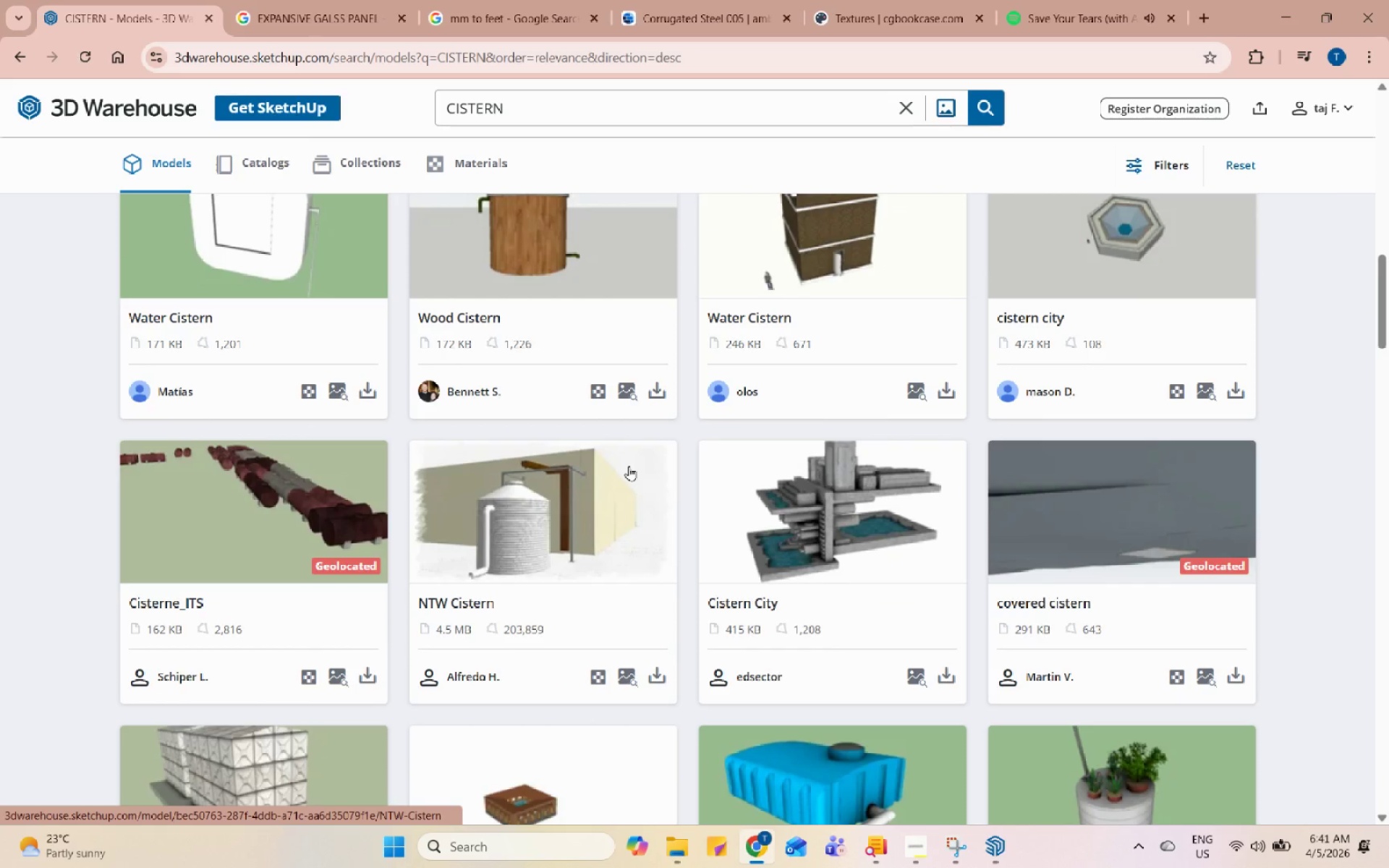 
scroll: coordinate [629, 466], scroll_direction: down, amount: 2.0
 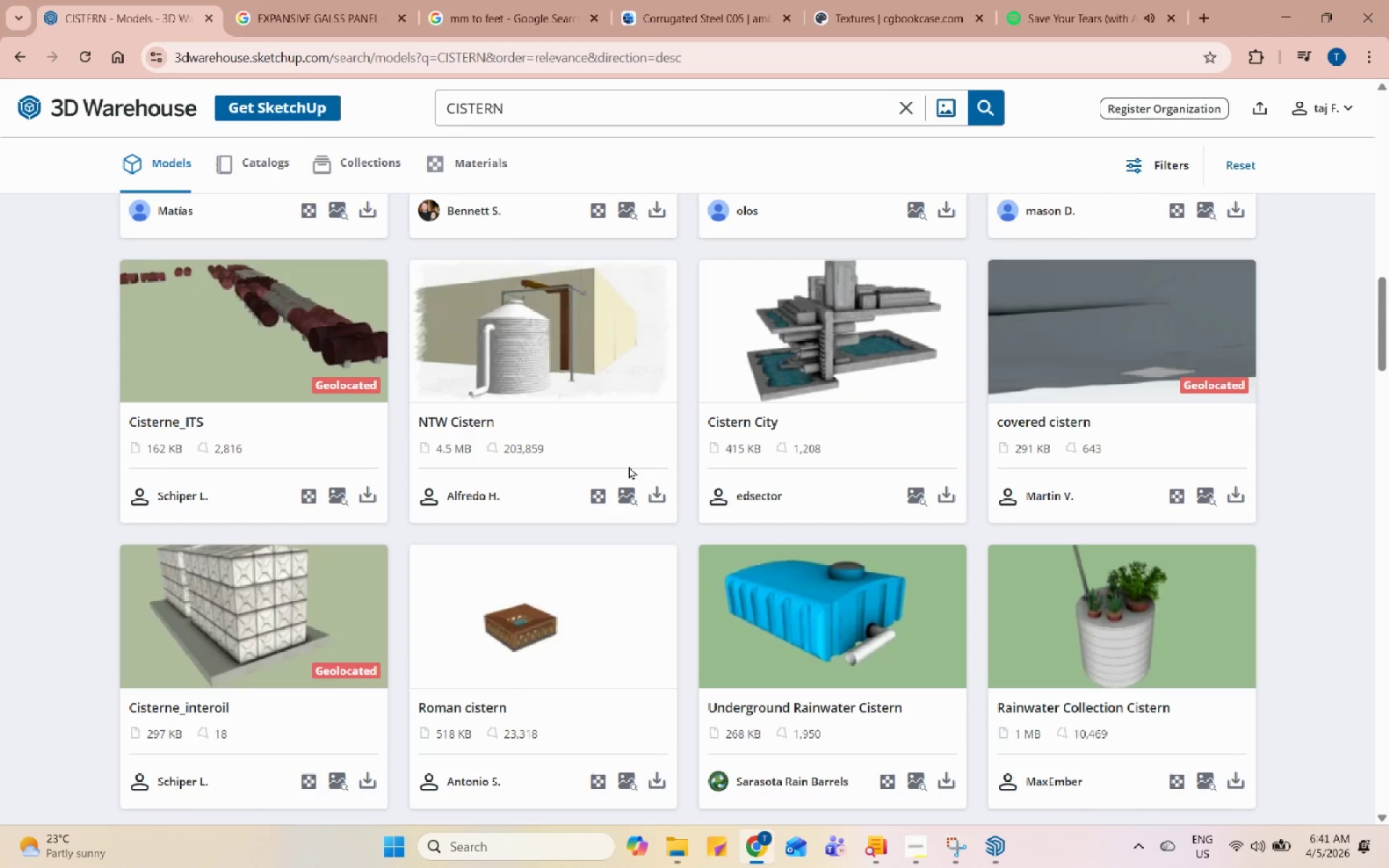 
left_click([1171, 638])
 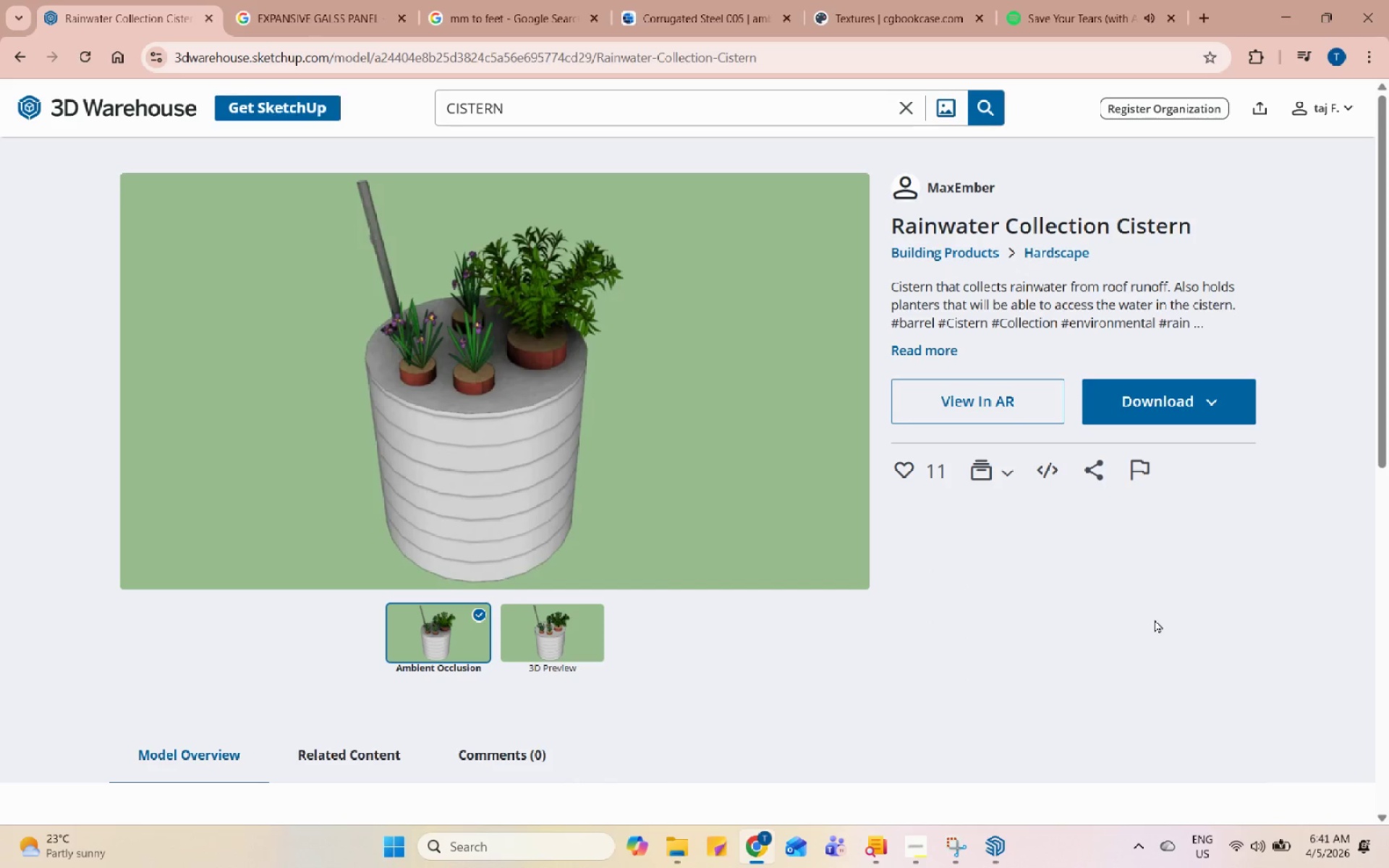 
 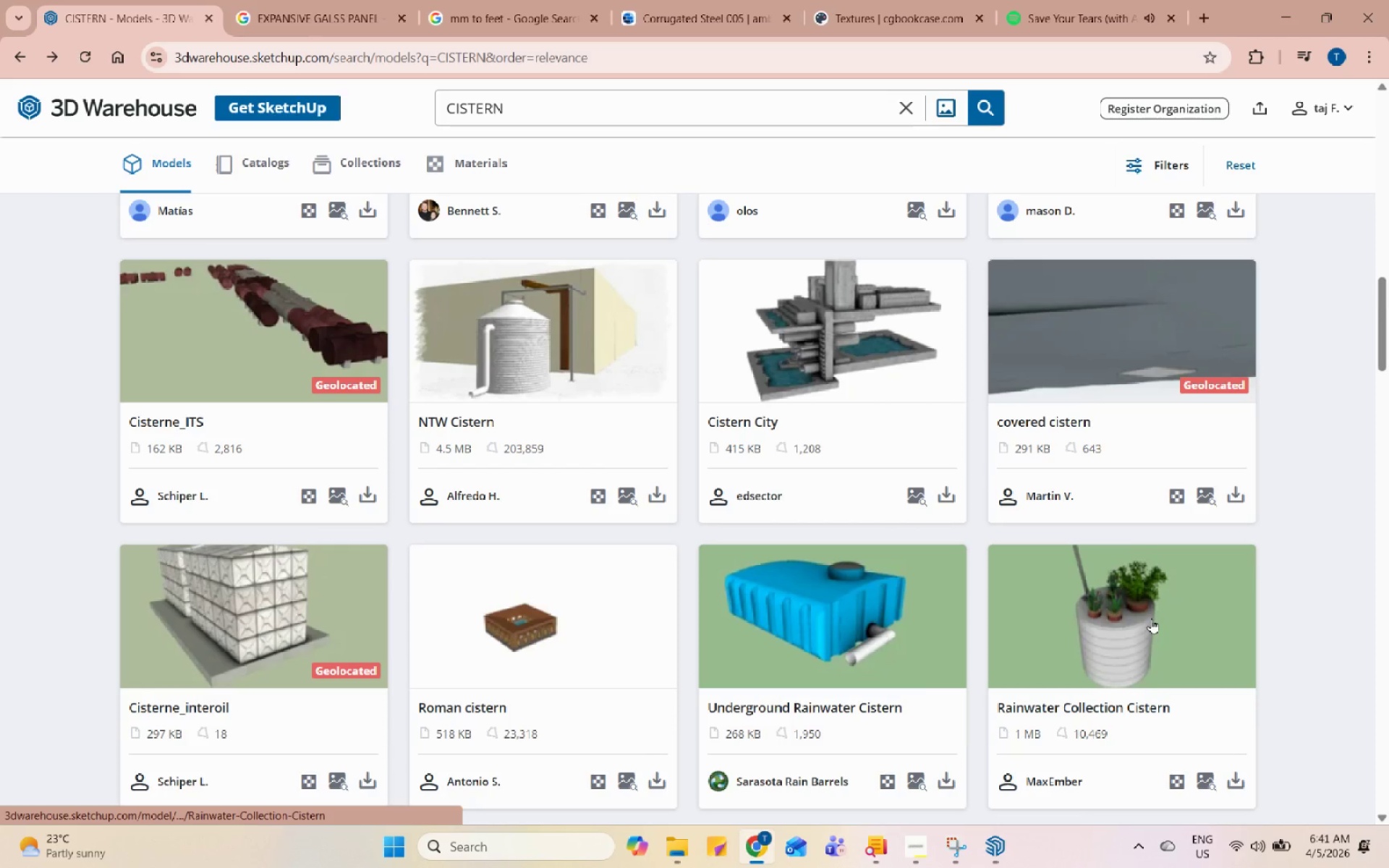 
scroll: coordinate [1151, 618], scroll_direction: down, amount: 21.0
 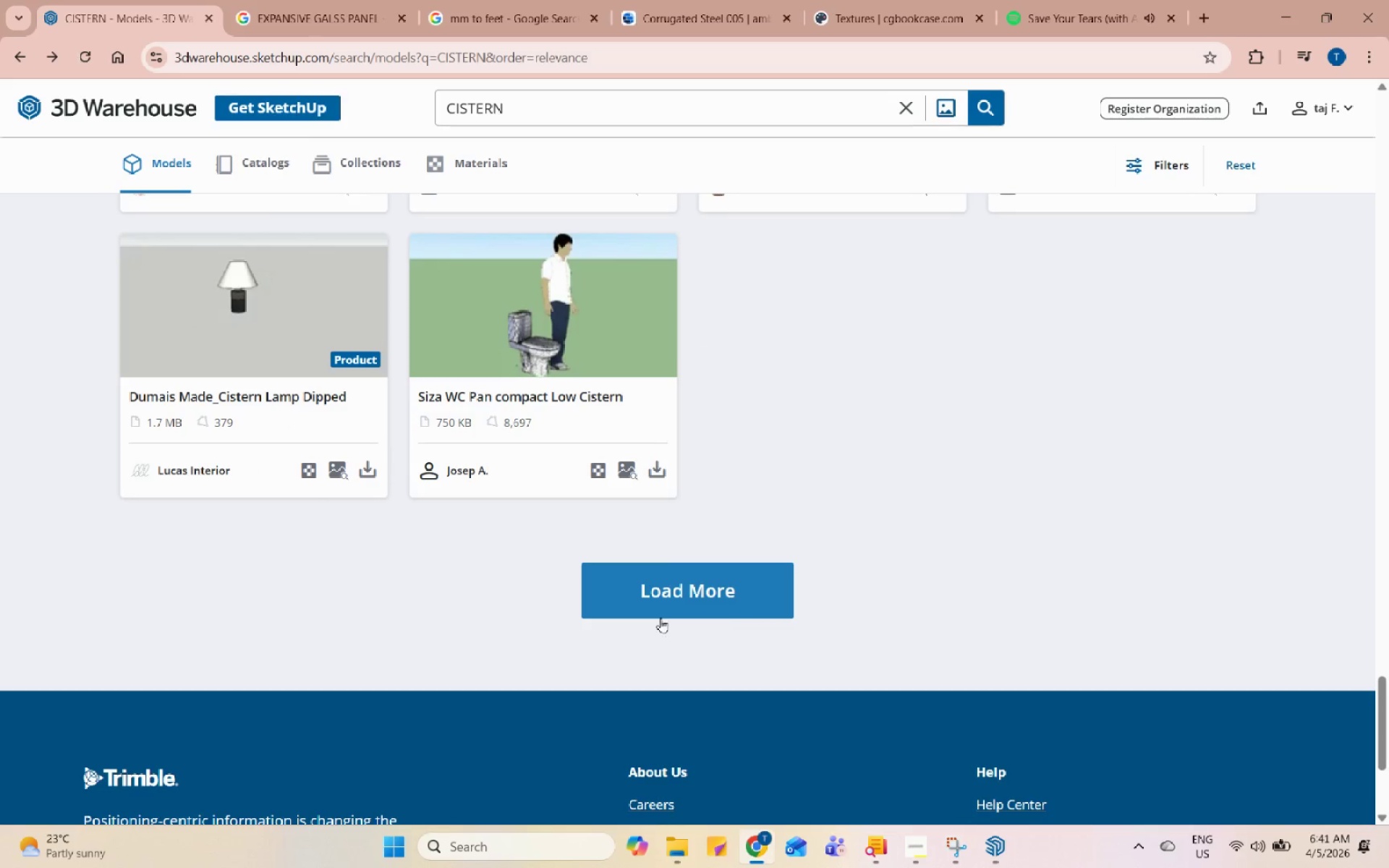 
left_click([653, 590])
 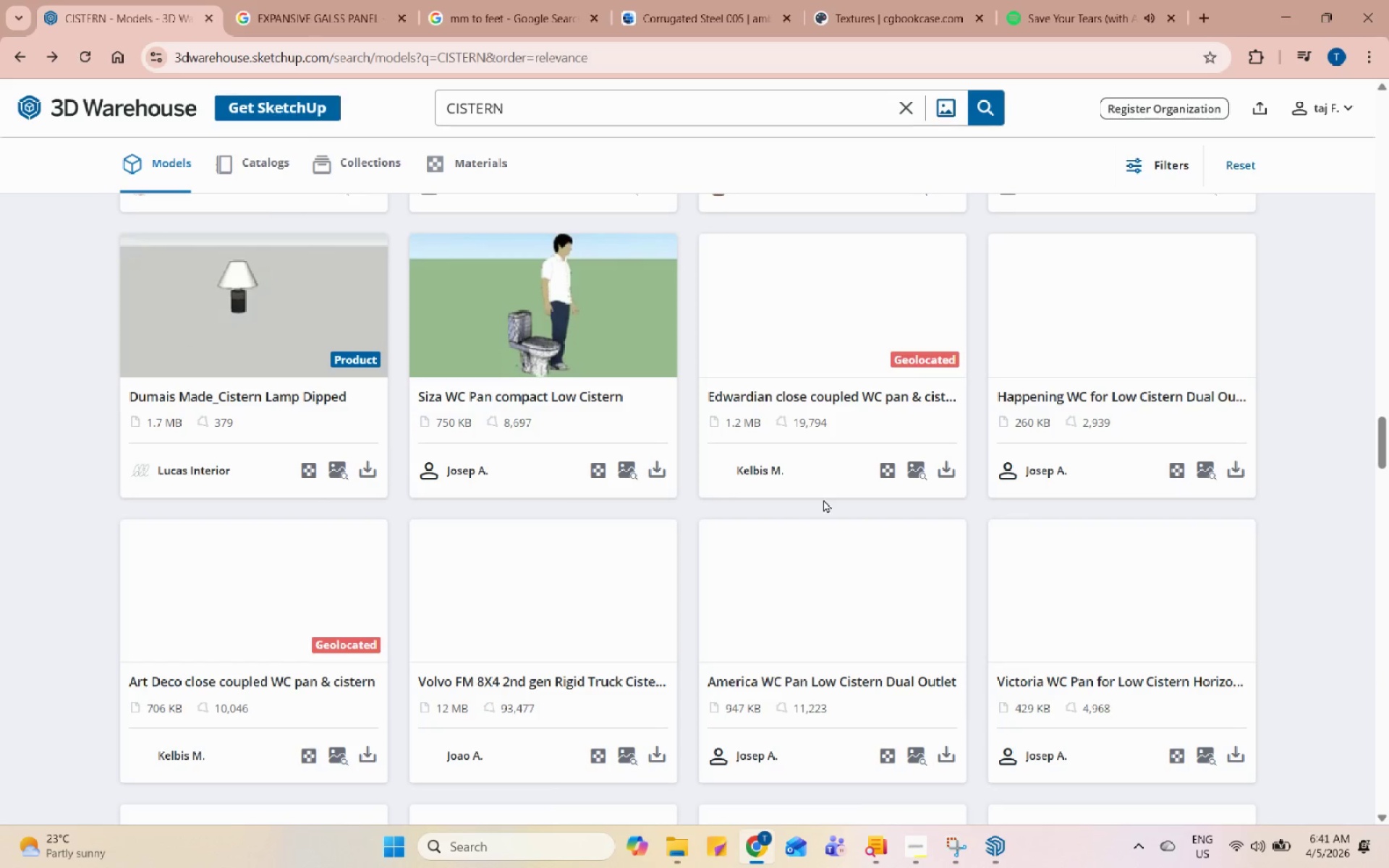 
scroll: coordinate [823, 499], scroll_direction: down, amount: 10.0
 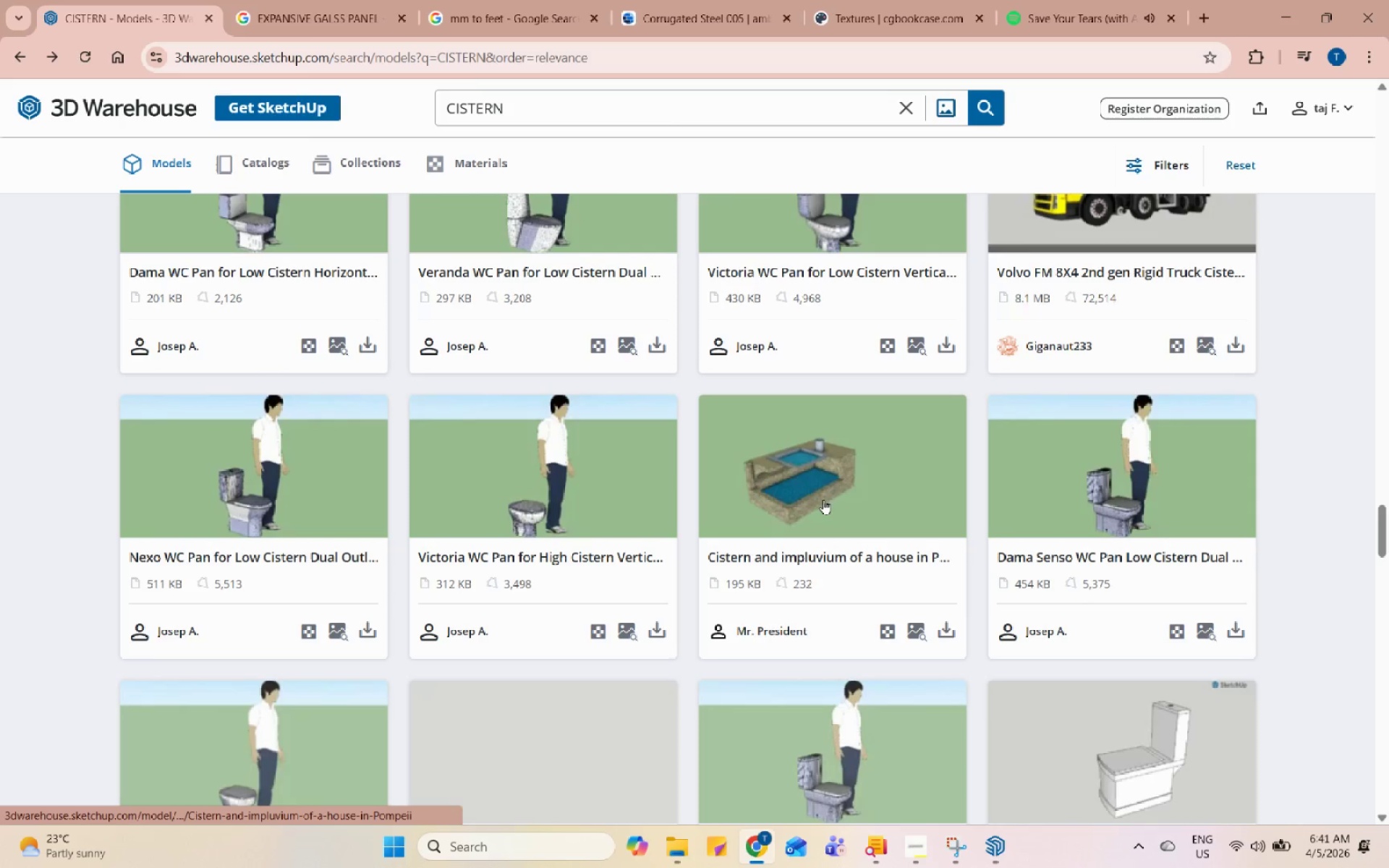 
scroll: coordinate [1123, 472], scroll_direction: up, amount: 37.0
 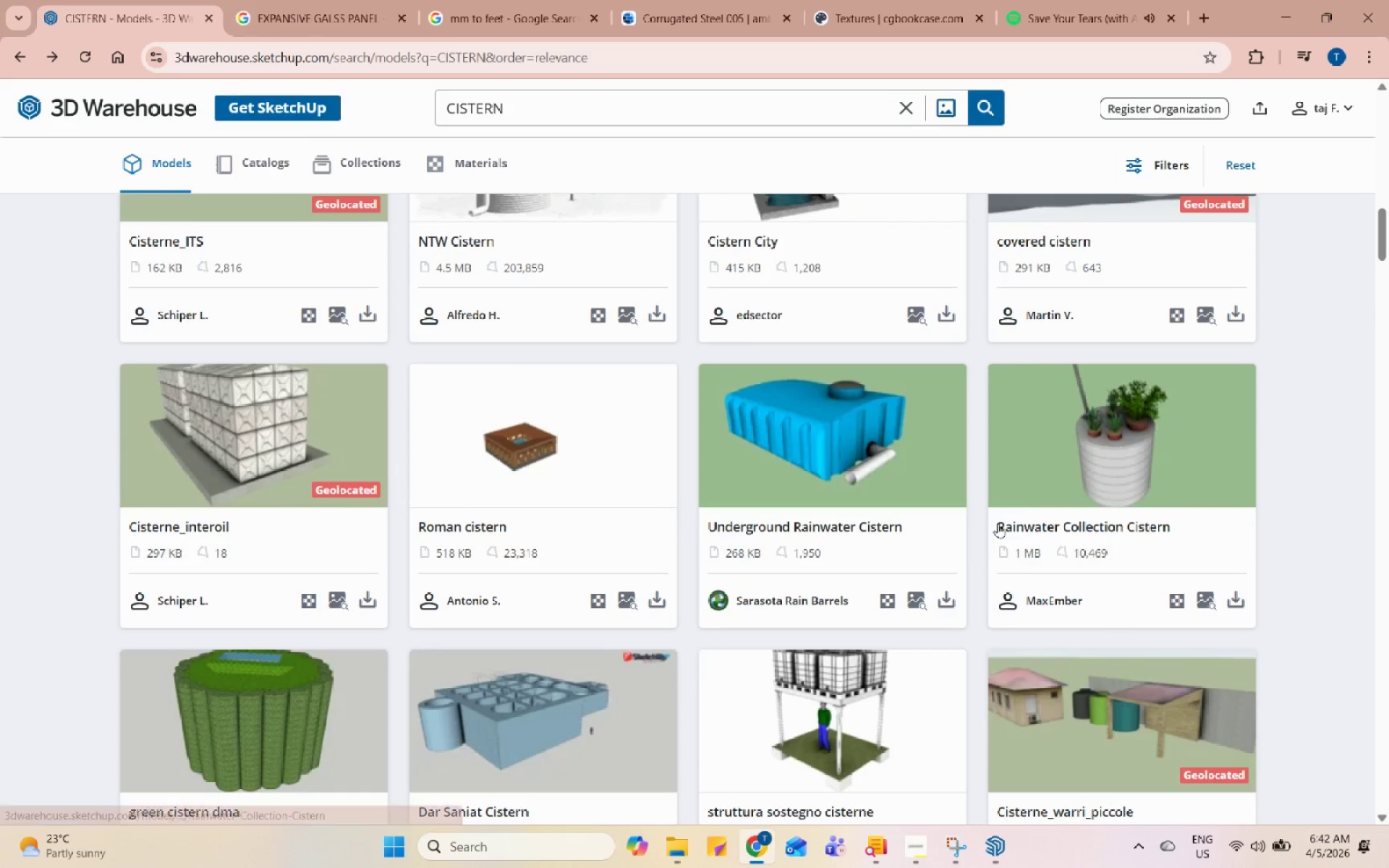 
left_click([998, 523])
 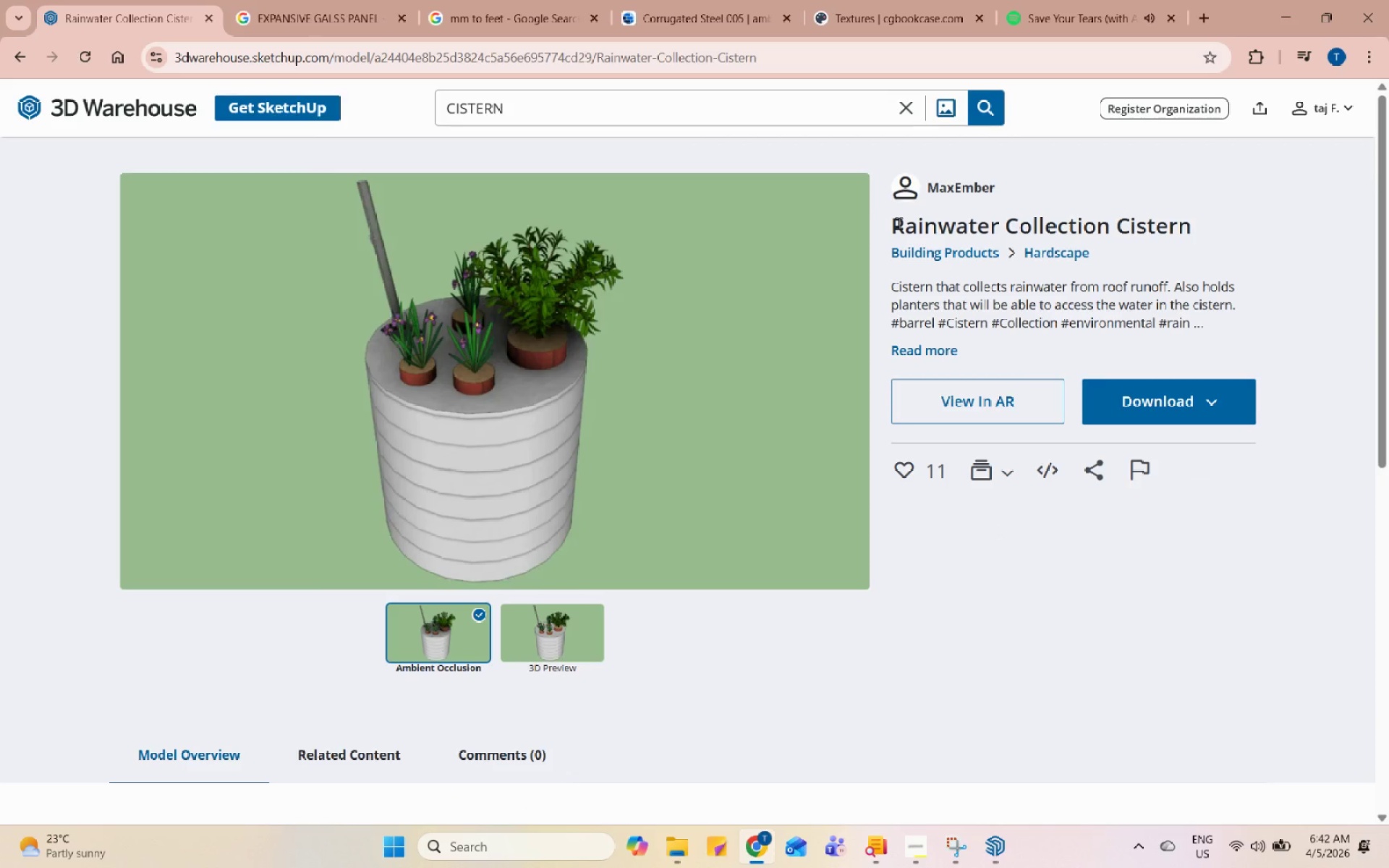 
left_click_drag(start_coordinate=[895, 224], to_coordinate=[1104, 223])
 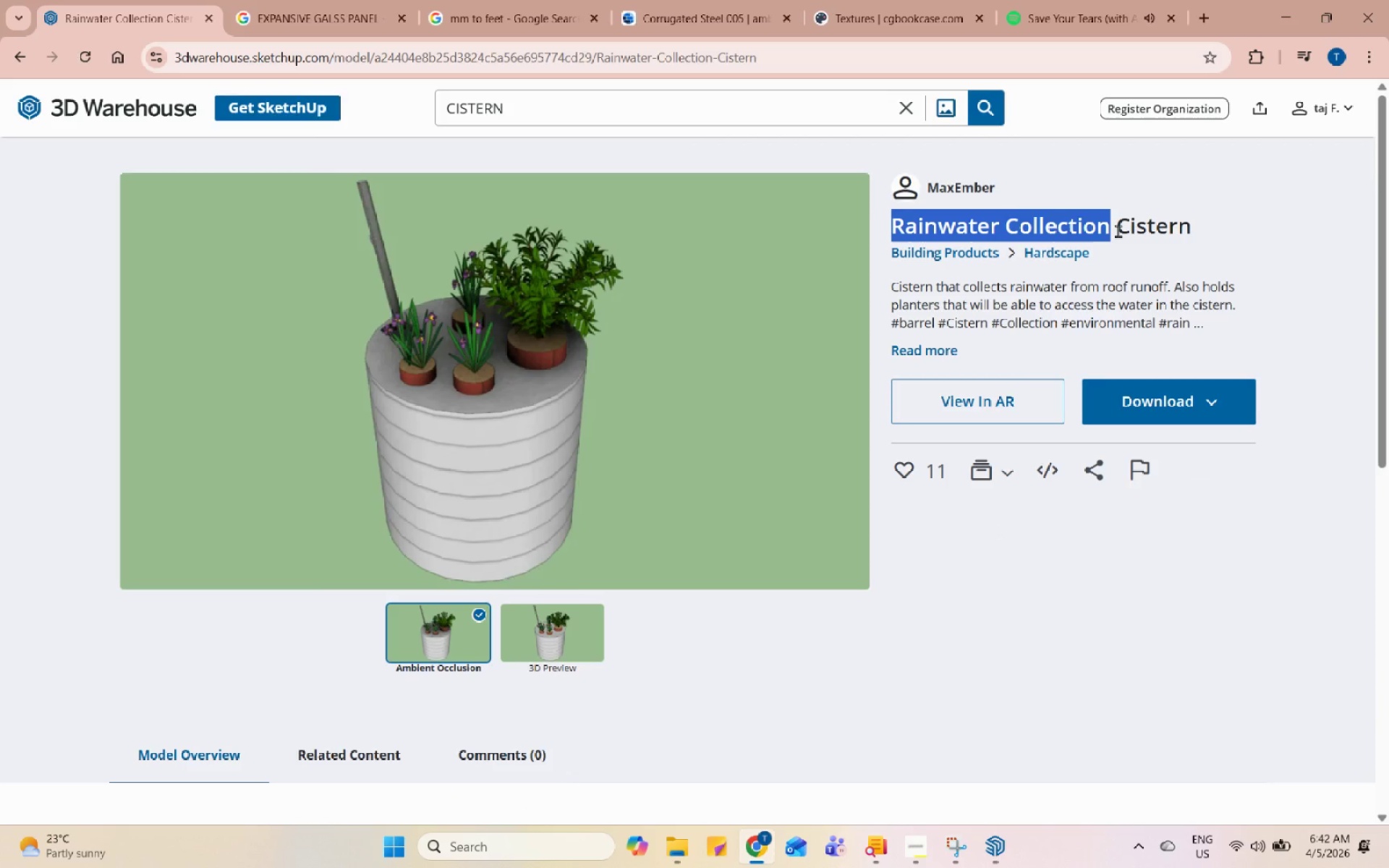 
key(Control+C)
 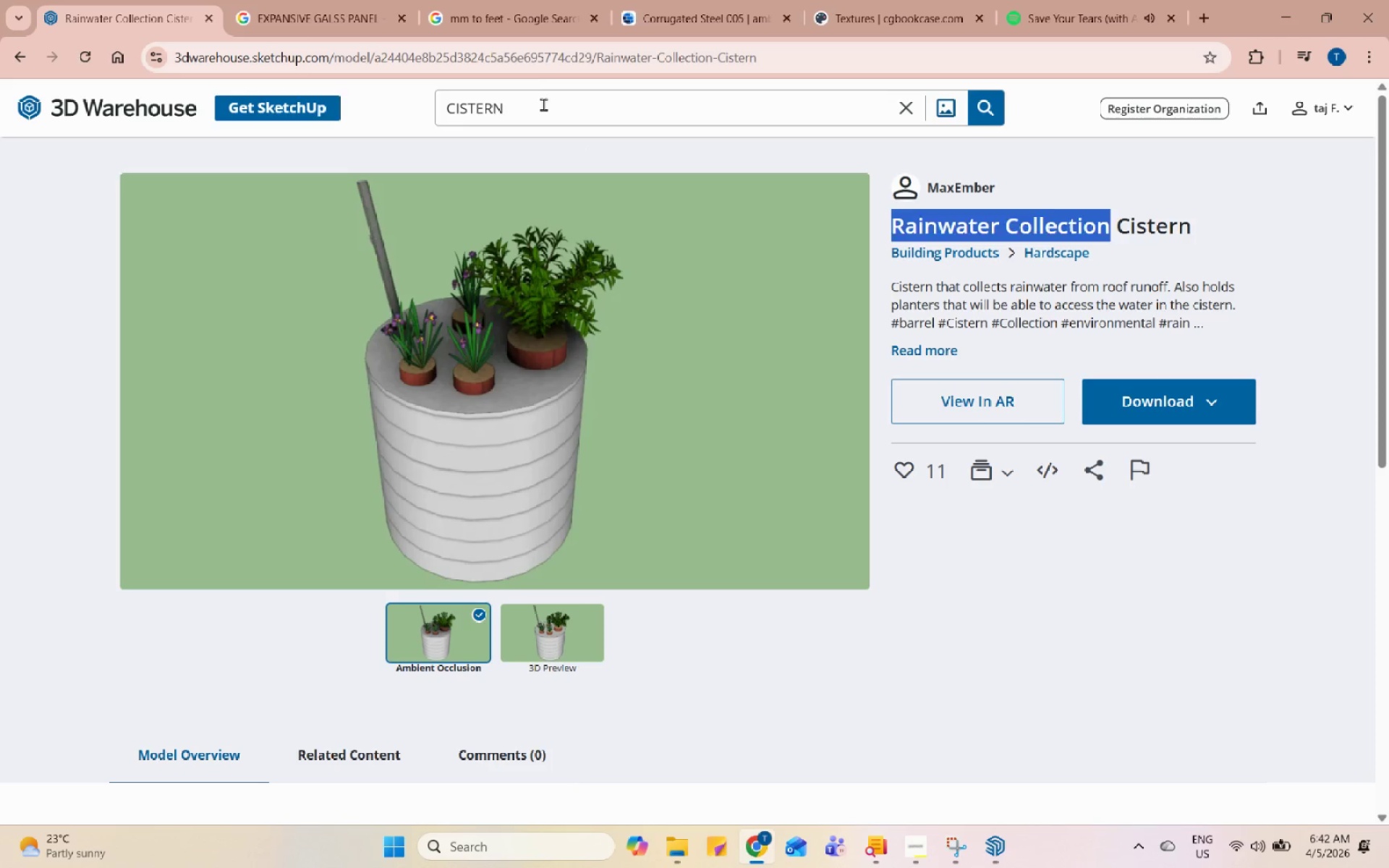 
double_click([543, 105])
 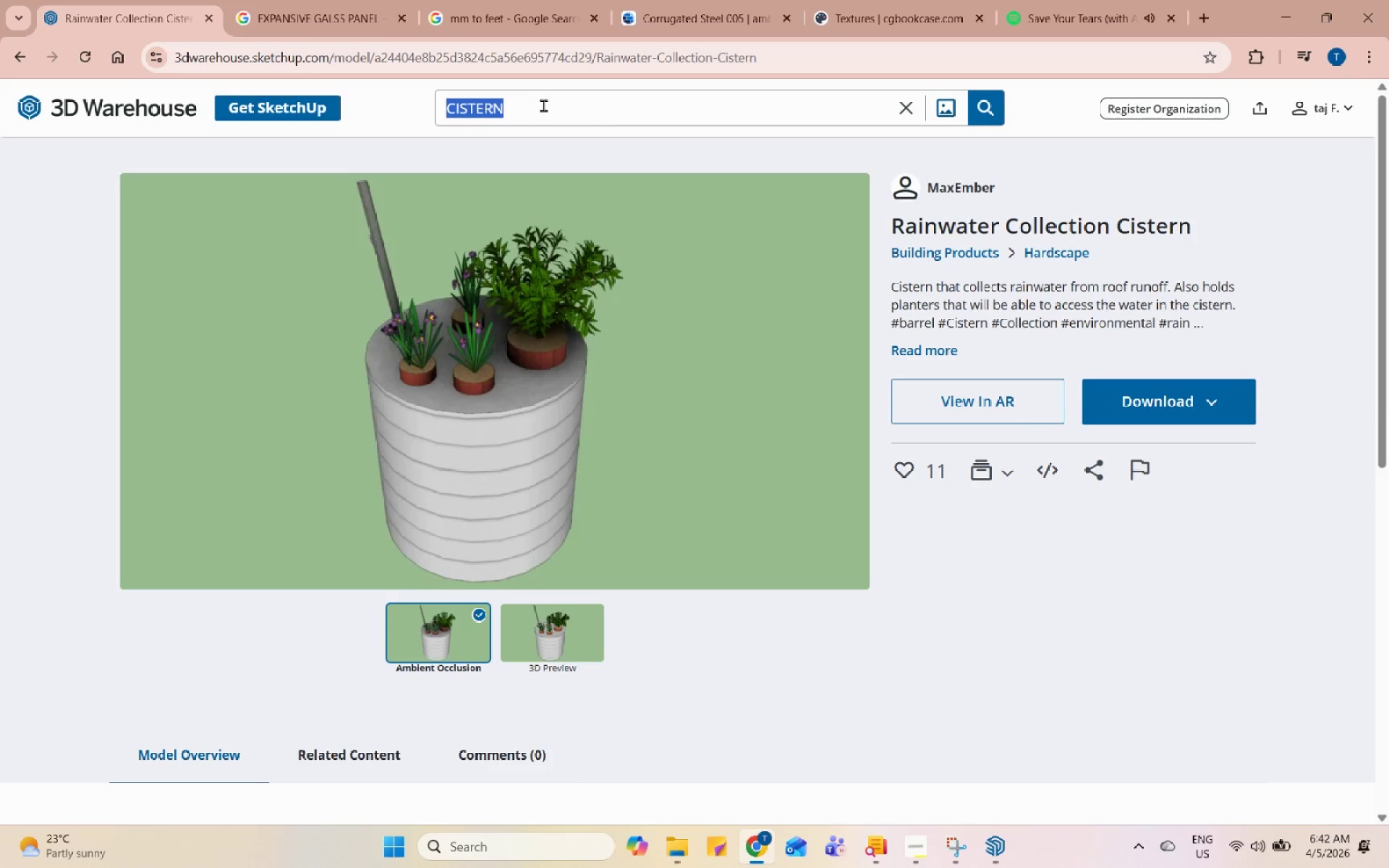 
key(Control+V)
 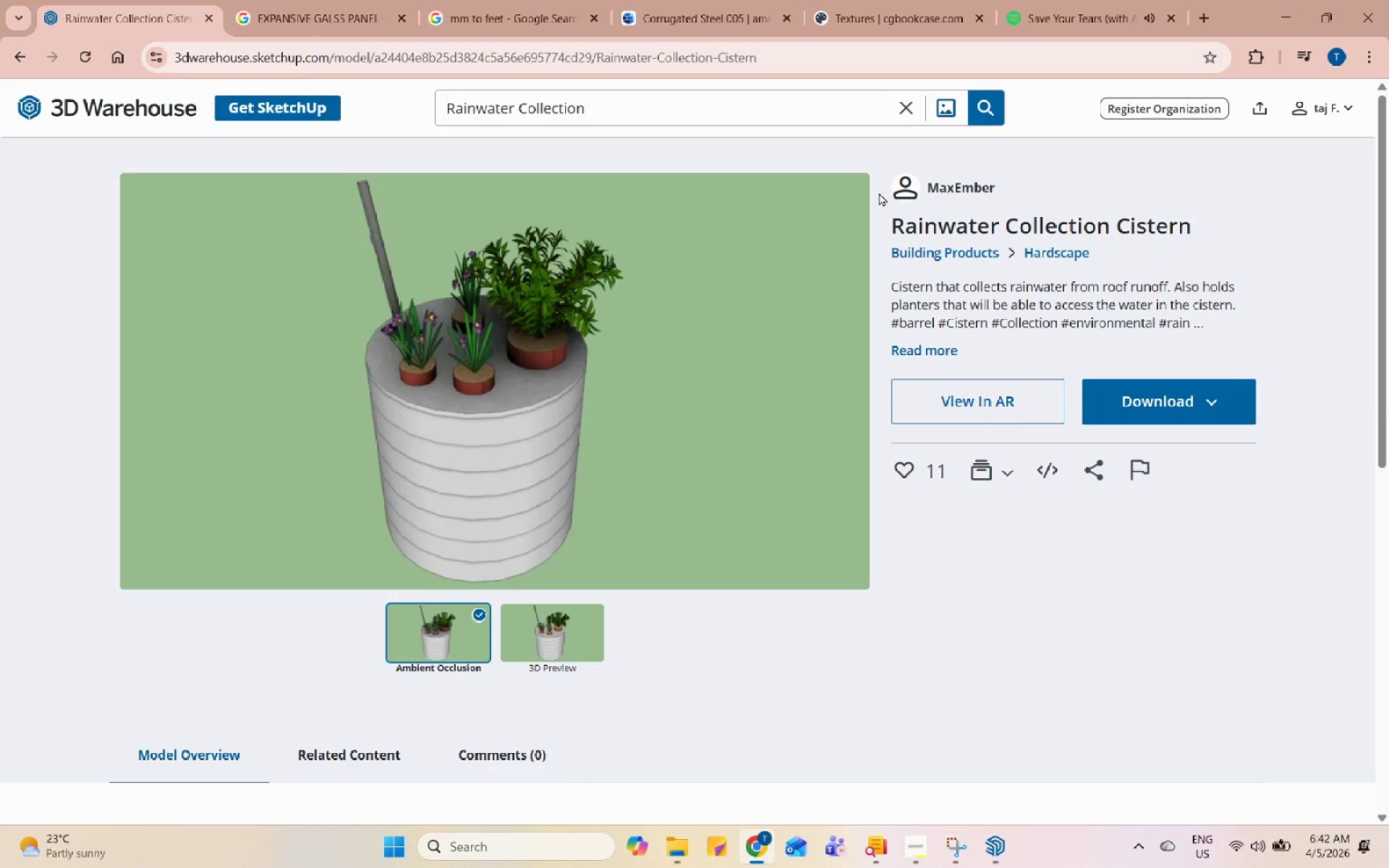 
key(Enter)
 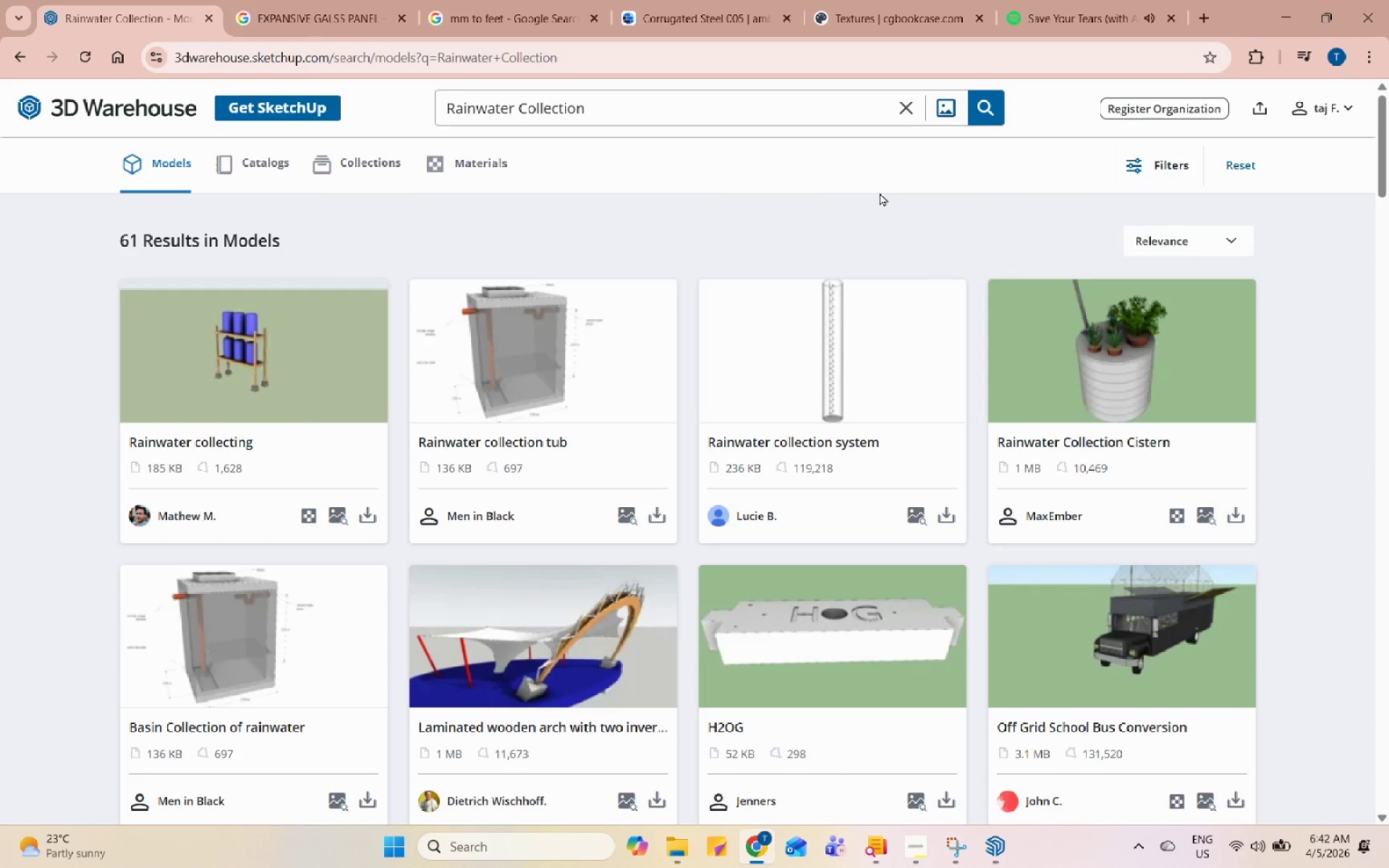 
scroll: coordinate [355, 409], scroll_direction: down, amount: 2.0
 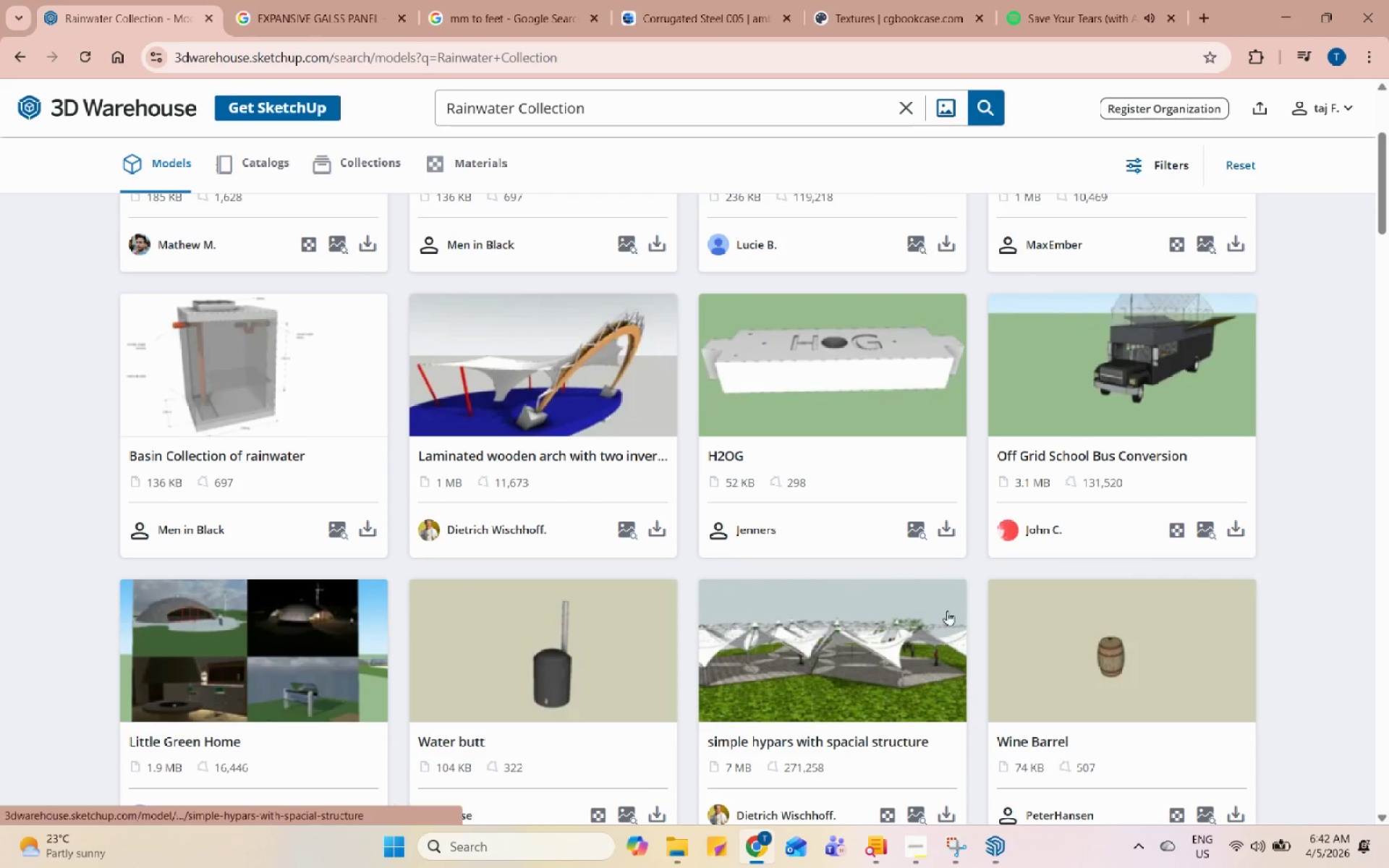 
left_click([821, 626])
 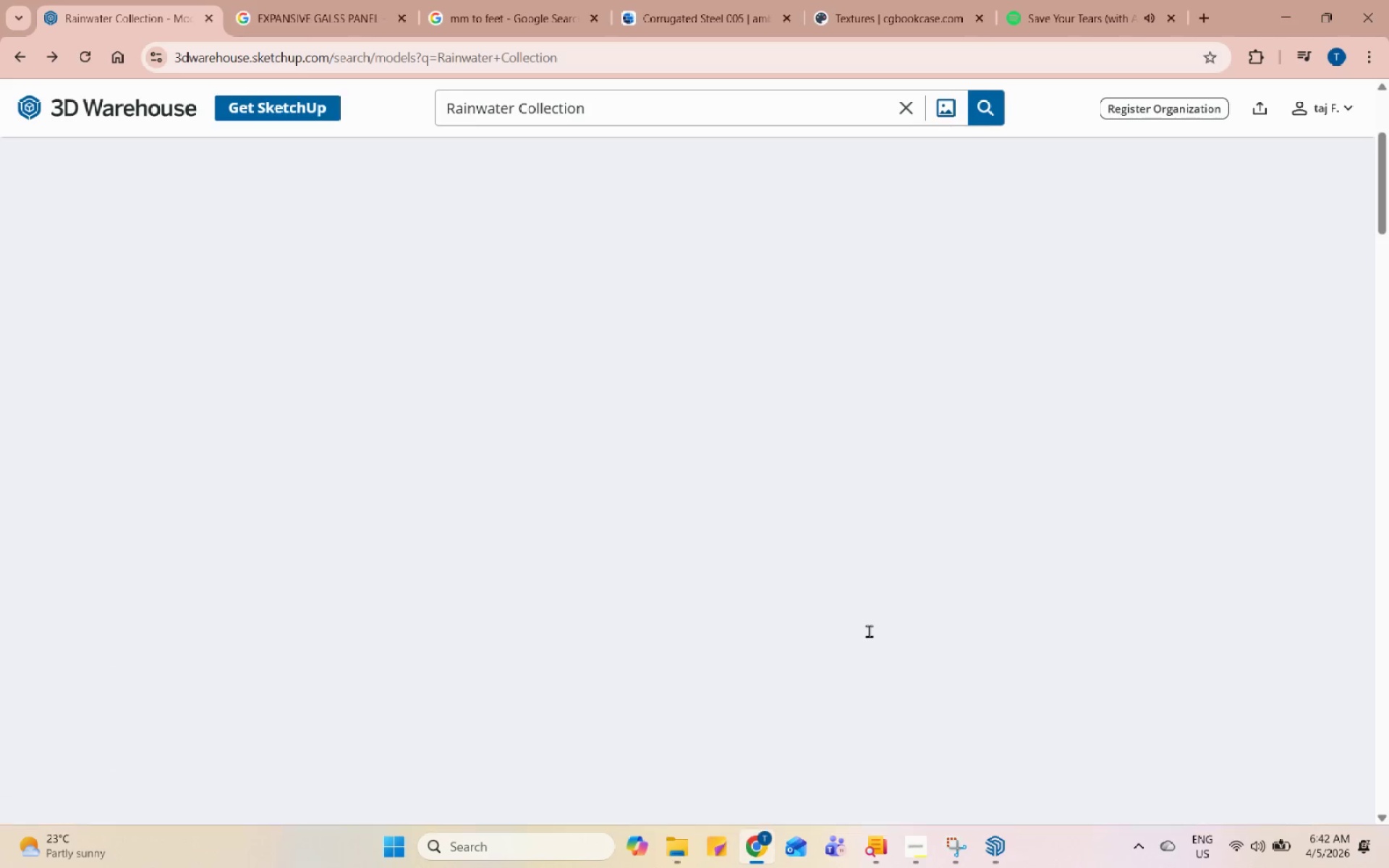 
scroll: coordinate [869, 631], scroll_direction: down, amount: 1.0
 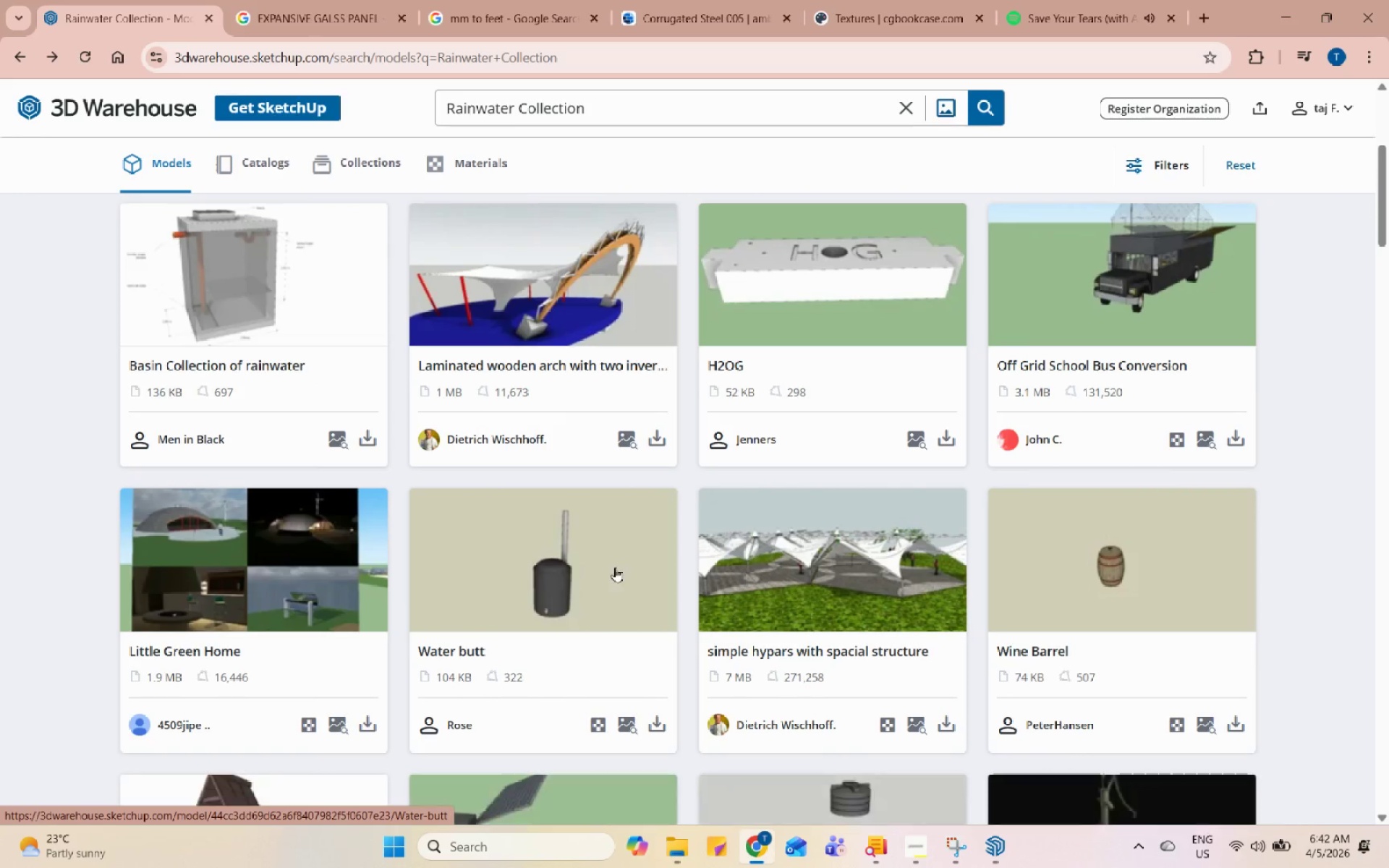 
left_click([600, 560])
 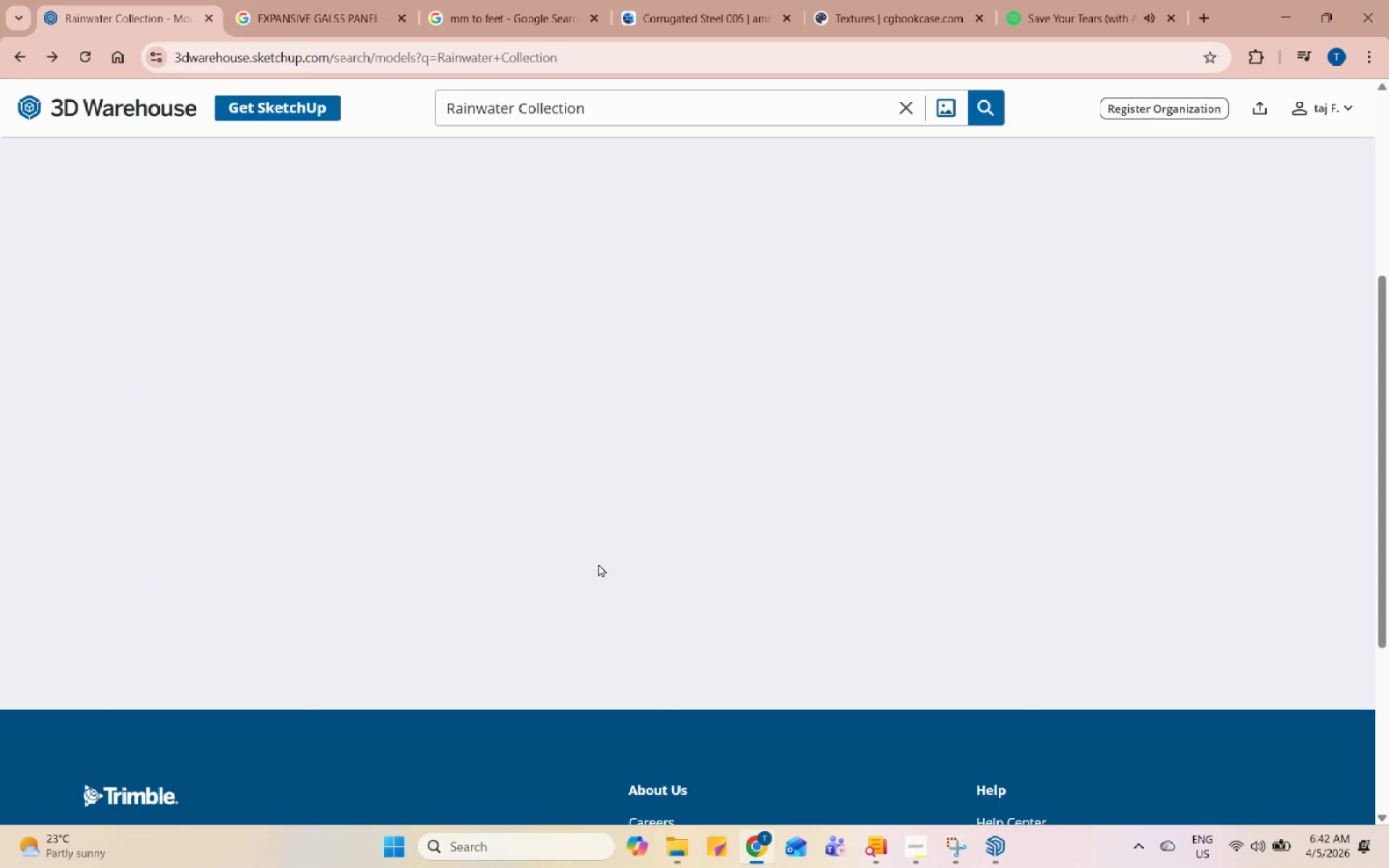 
scroll: coordinate [851, 496], scroll_direction: down, amount: 10.0
 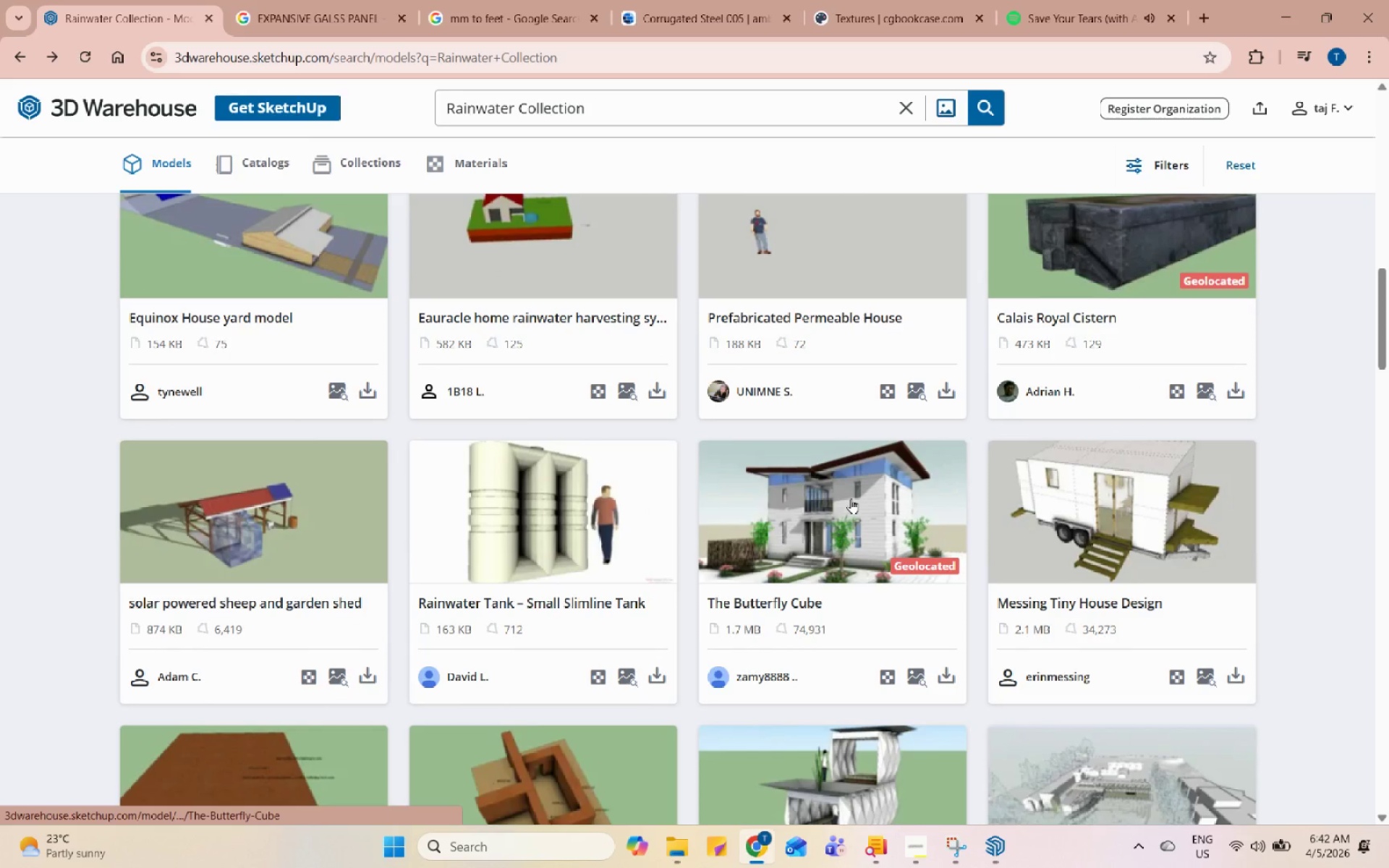 
left_click([572, 548])
 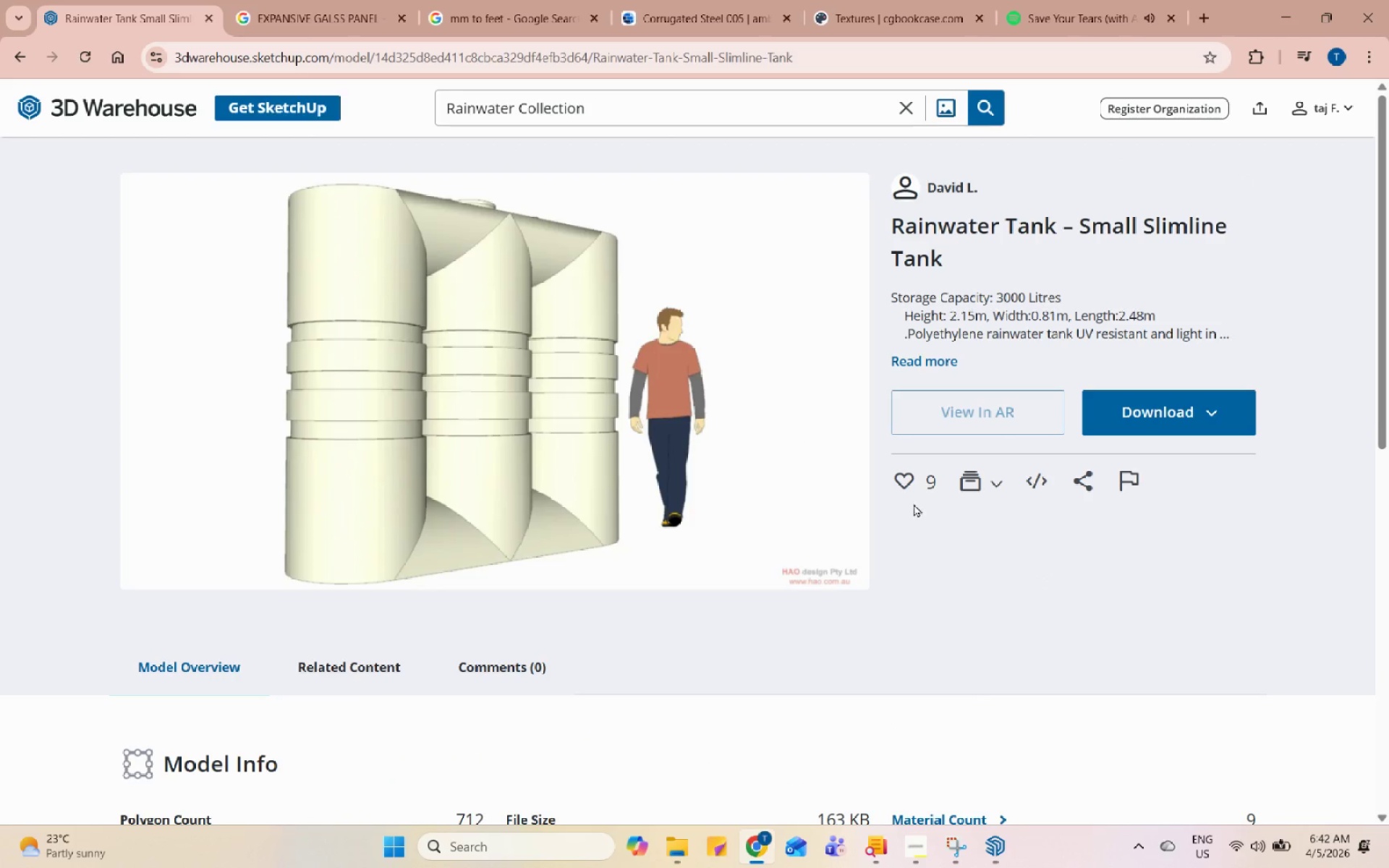 
scroll: coordinate [903, 496], scroll_direction: down, amount: 13.0
 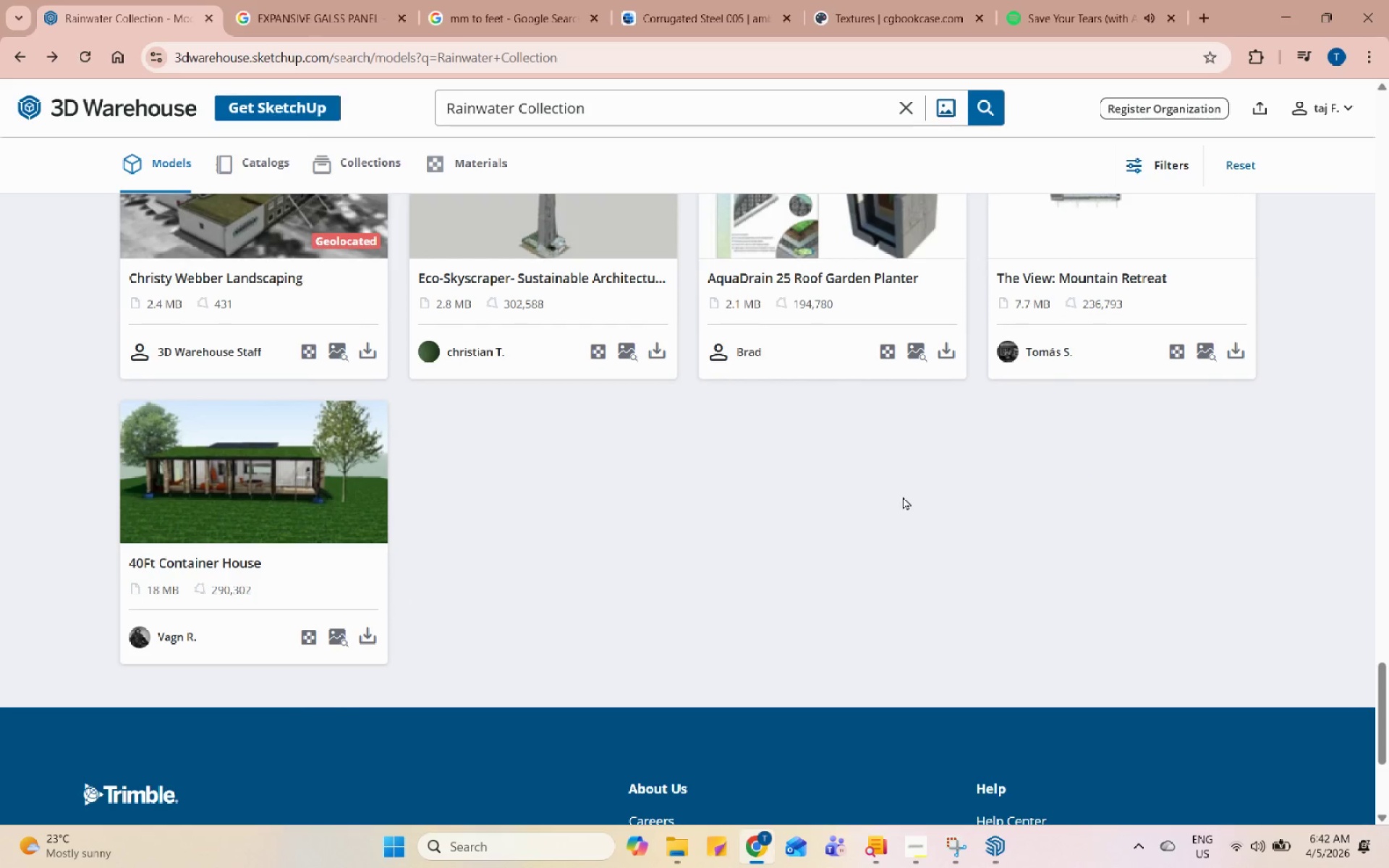 
left_click([292, 490])
 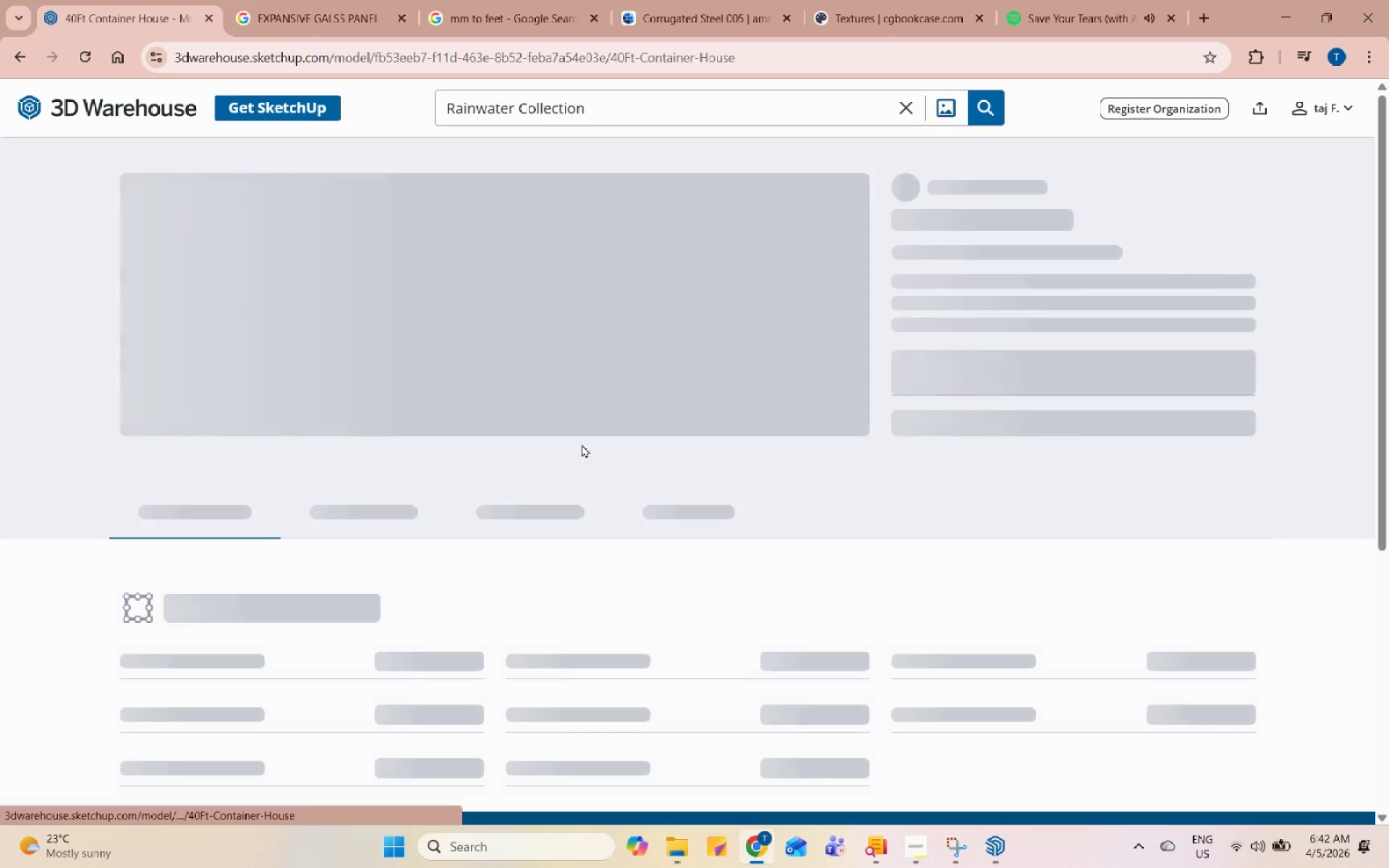 
mouse_move([880, 441])
 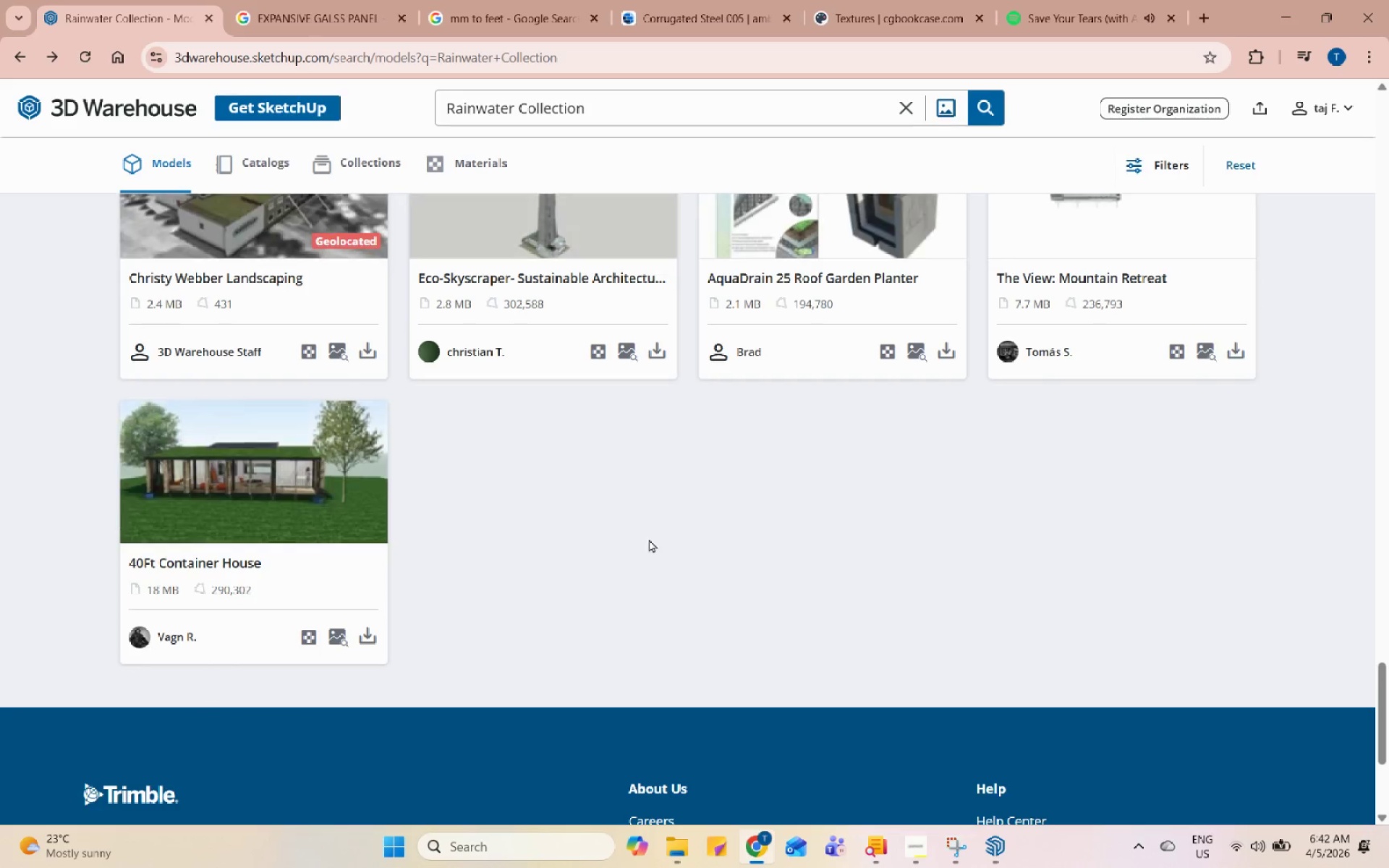 
scroll: coordinate [647, 552], scroll_direction: up, amount: 21.0
 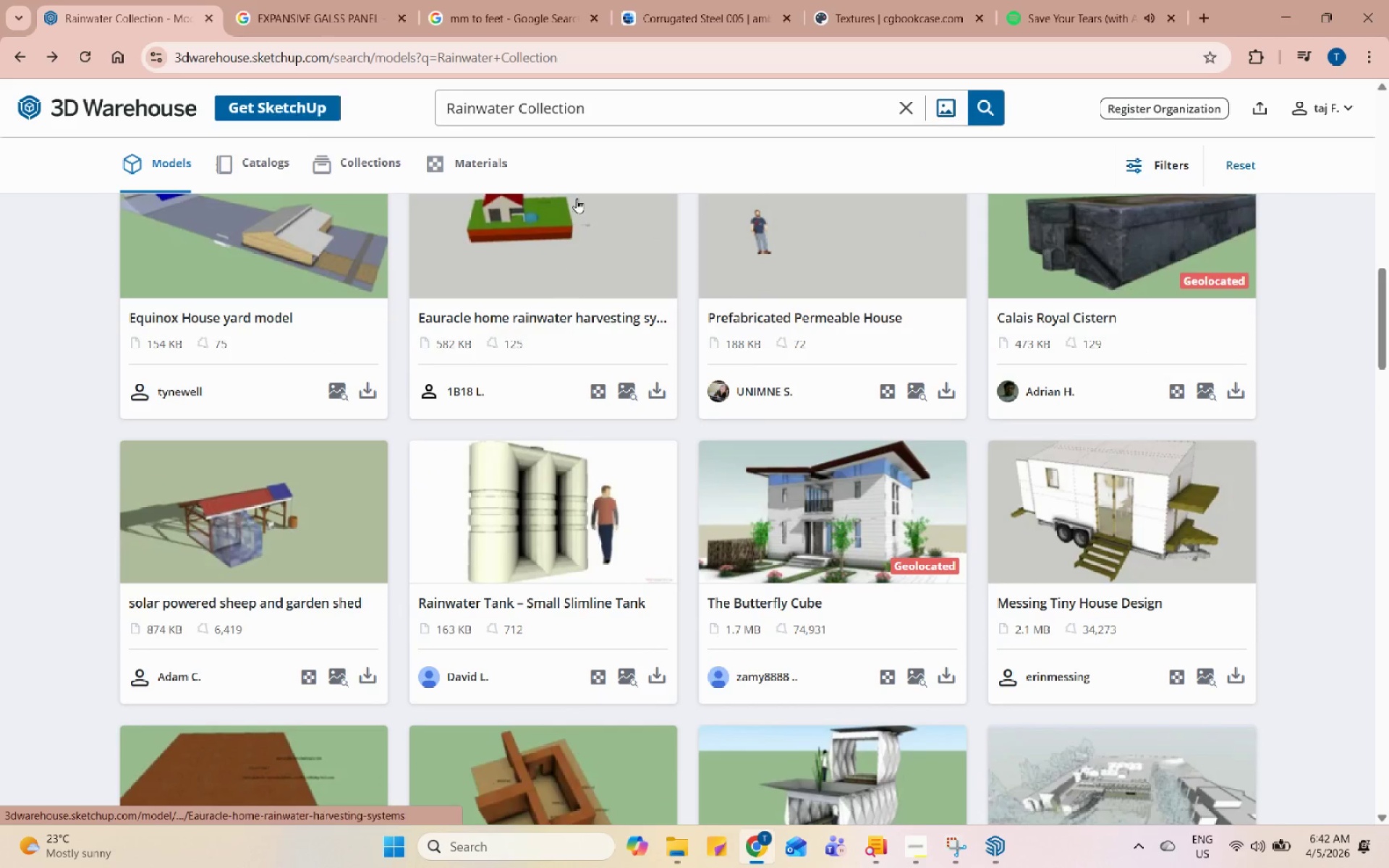 
left_click_drag(start_coordinate=[635, 111], to_coordinate=[515, 120])
 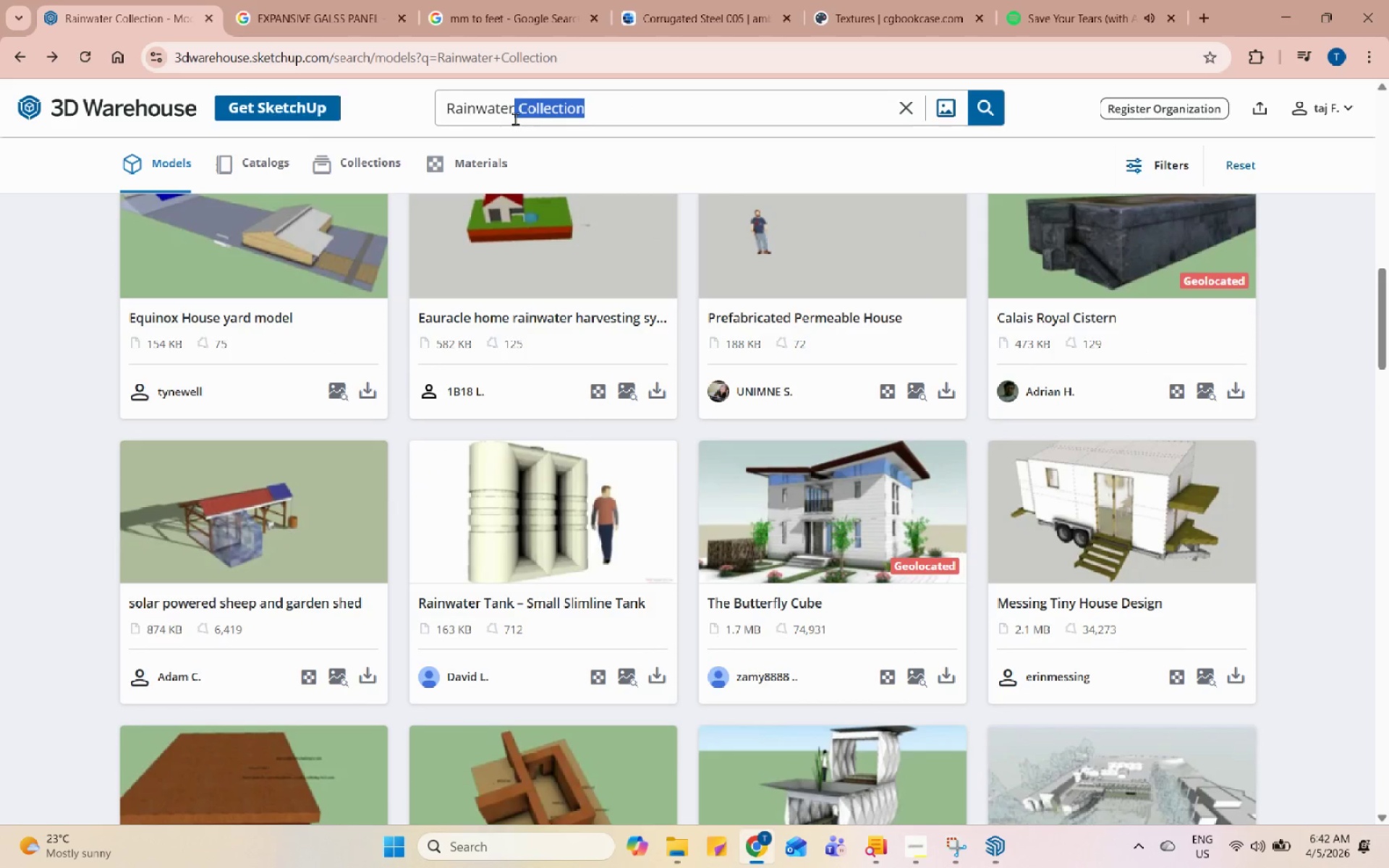 
key(Backspace)
type( TANK)
 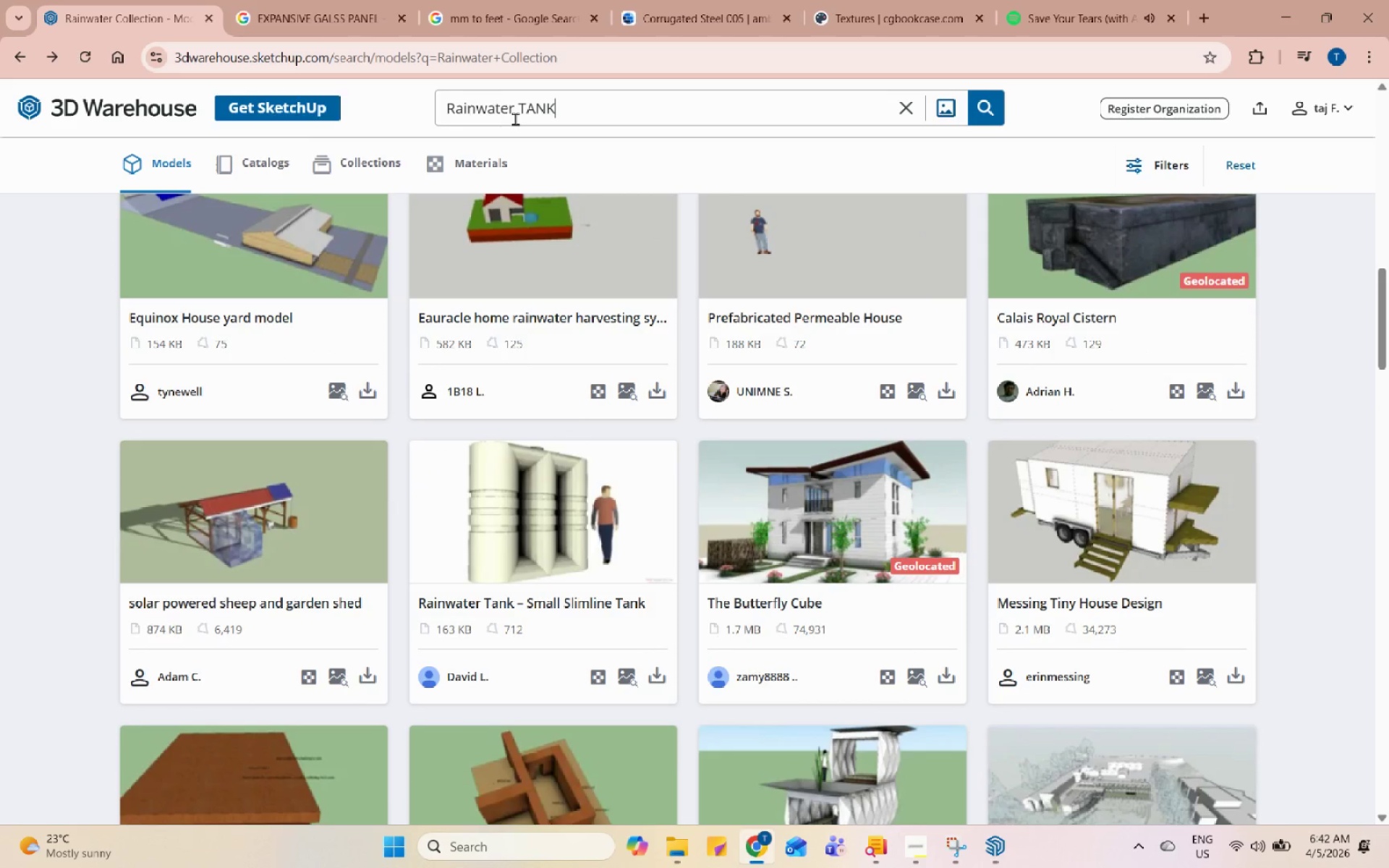 
key(Enter)
 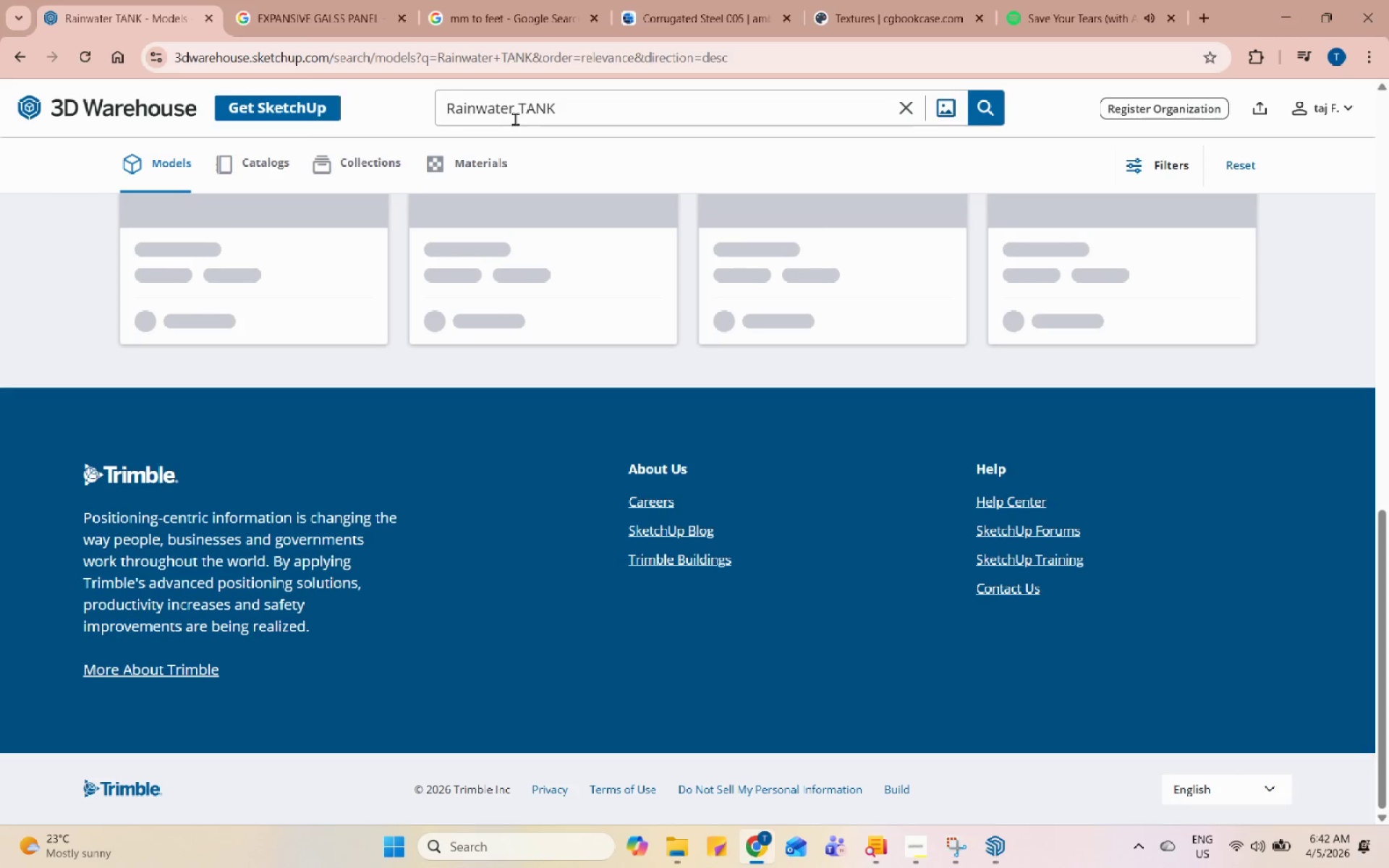 
scroll: coordinate [569, 452], scroll_direction: up, amount: 14.0
 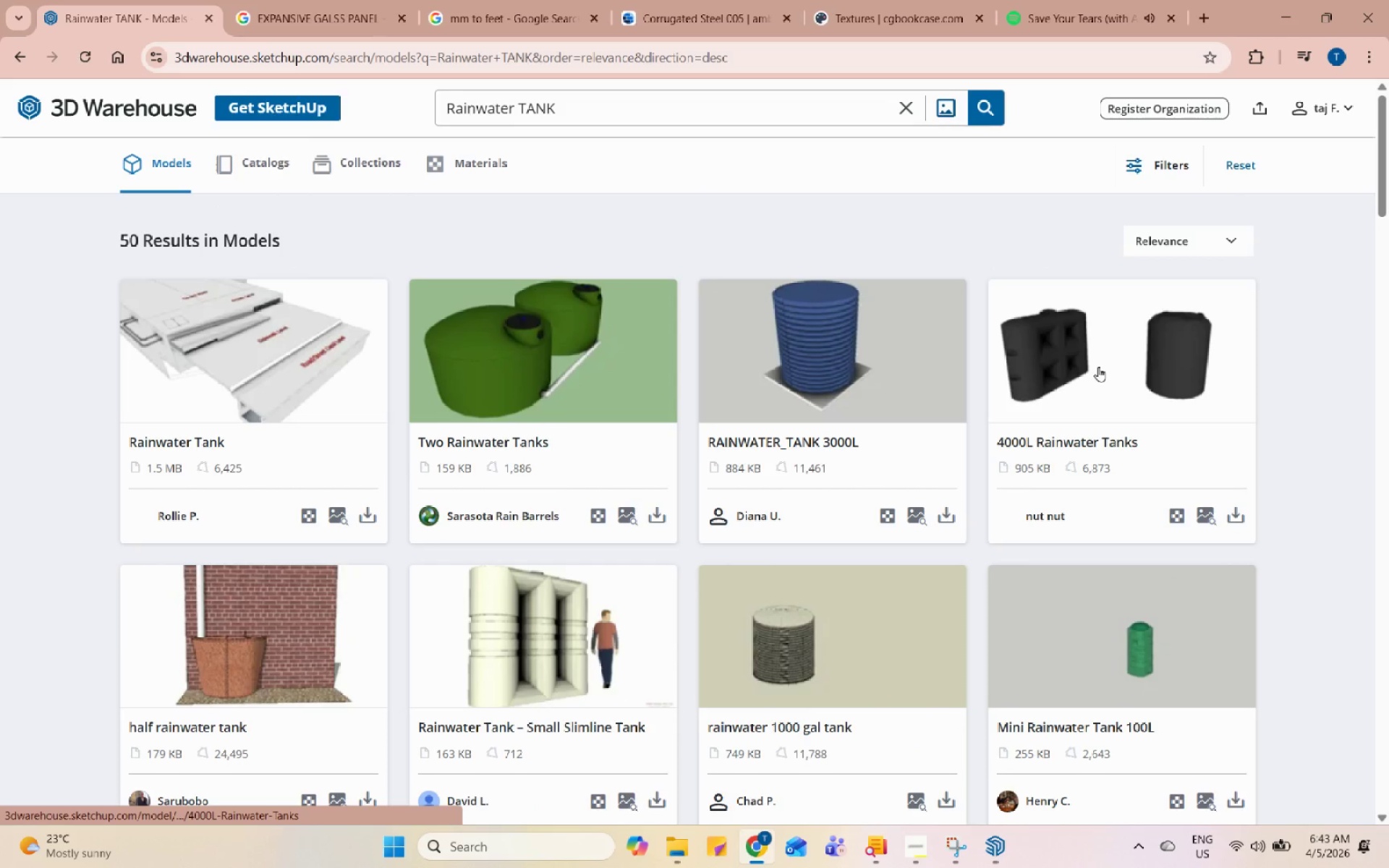 
scroll: coordinate [1103, 363], scroll_direction: down, amount: 6.0